 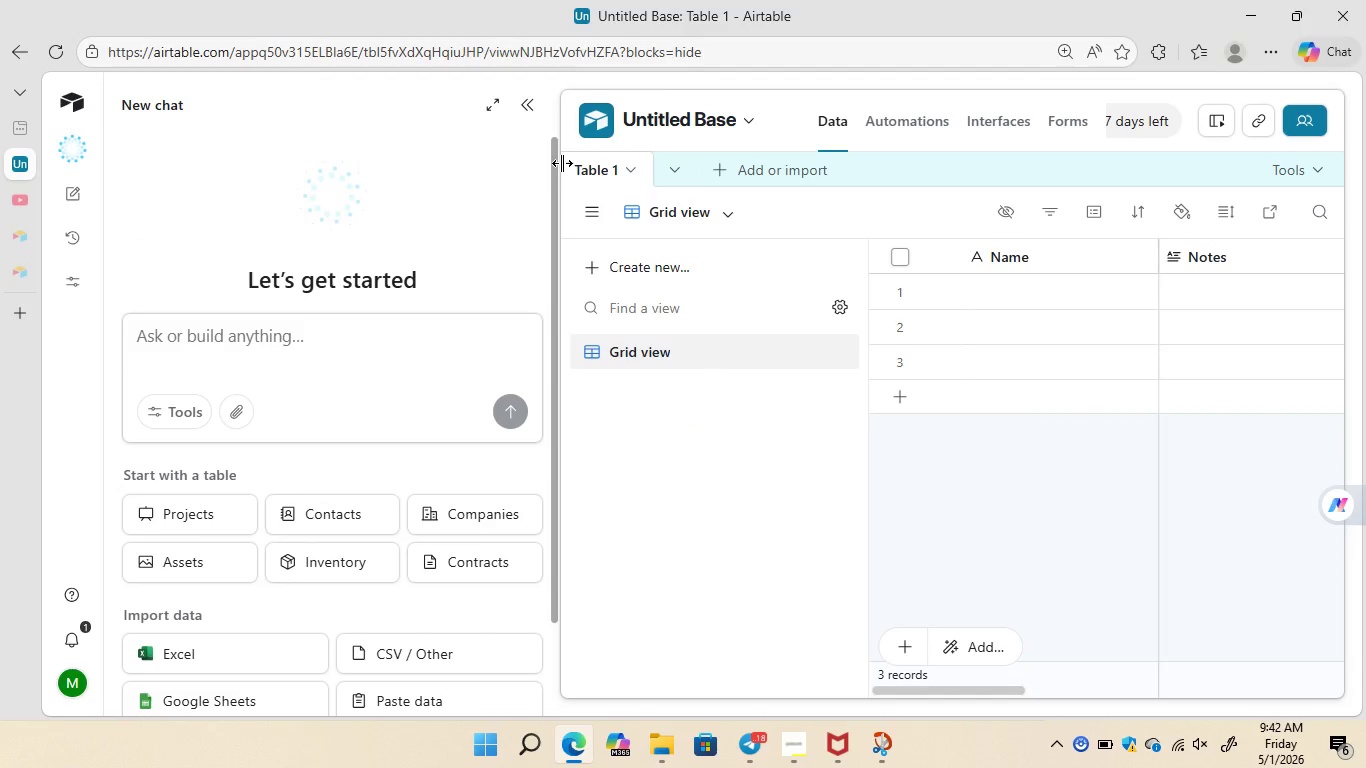 
left_click([527, 111])
 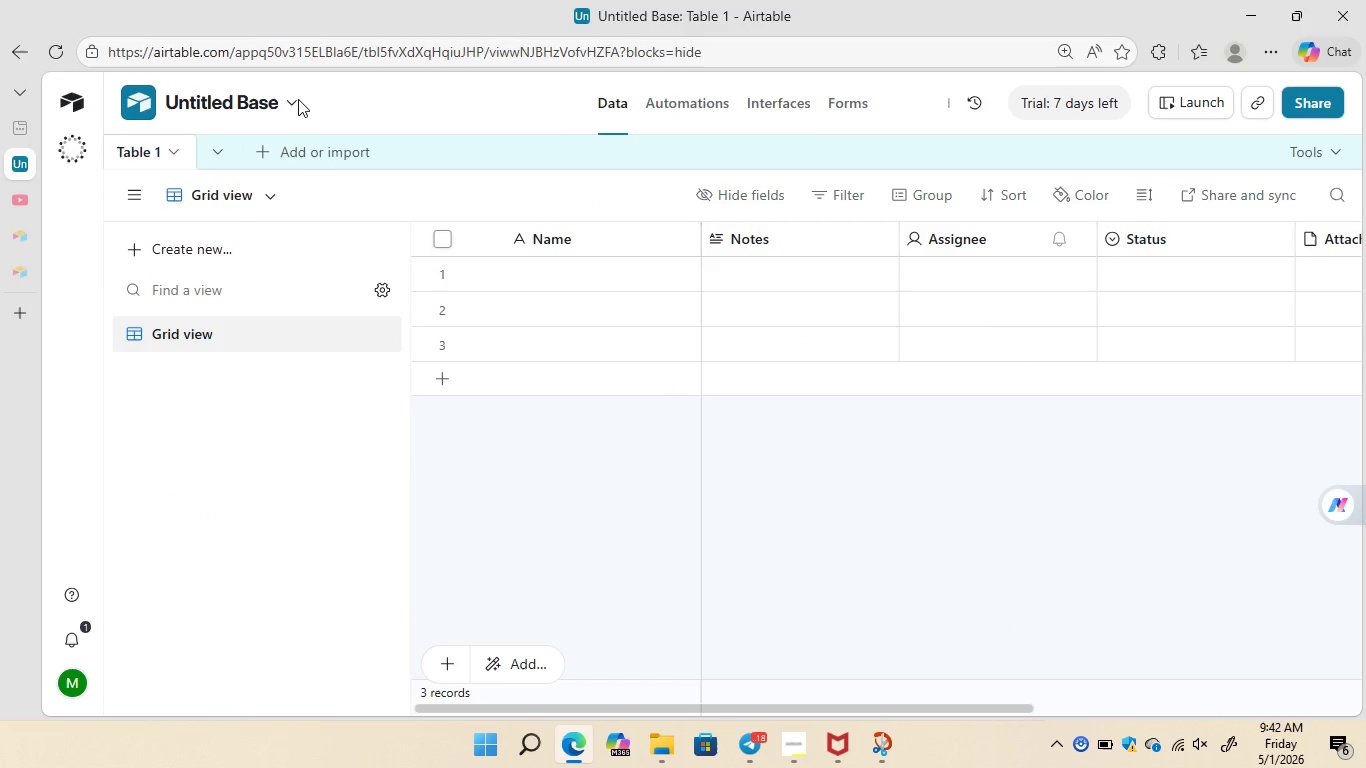 
left_click([234, 105])
 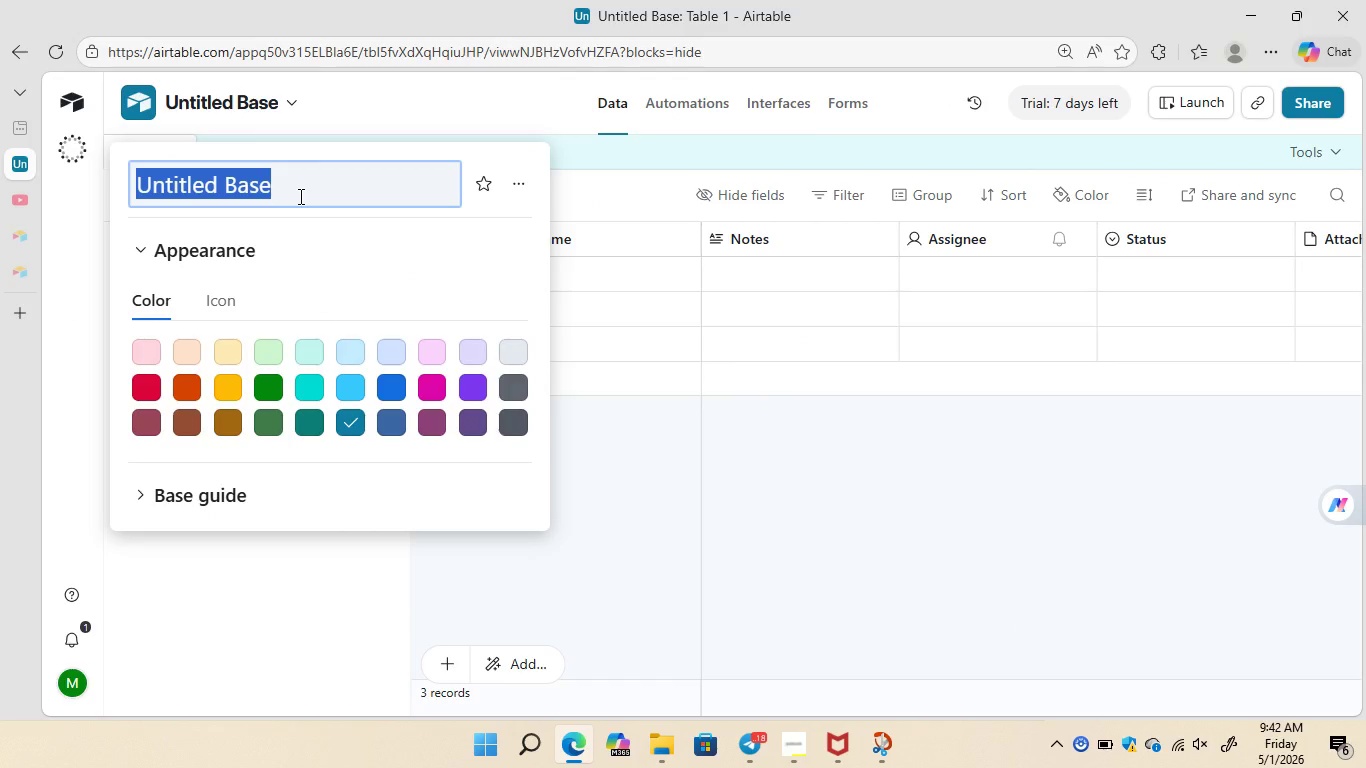 
key(Backspace)
 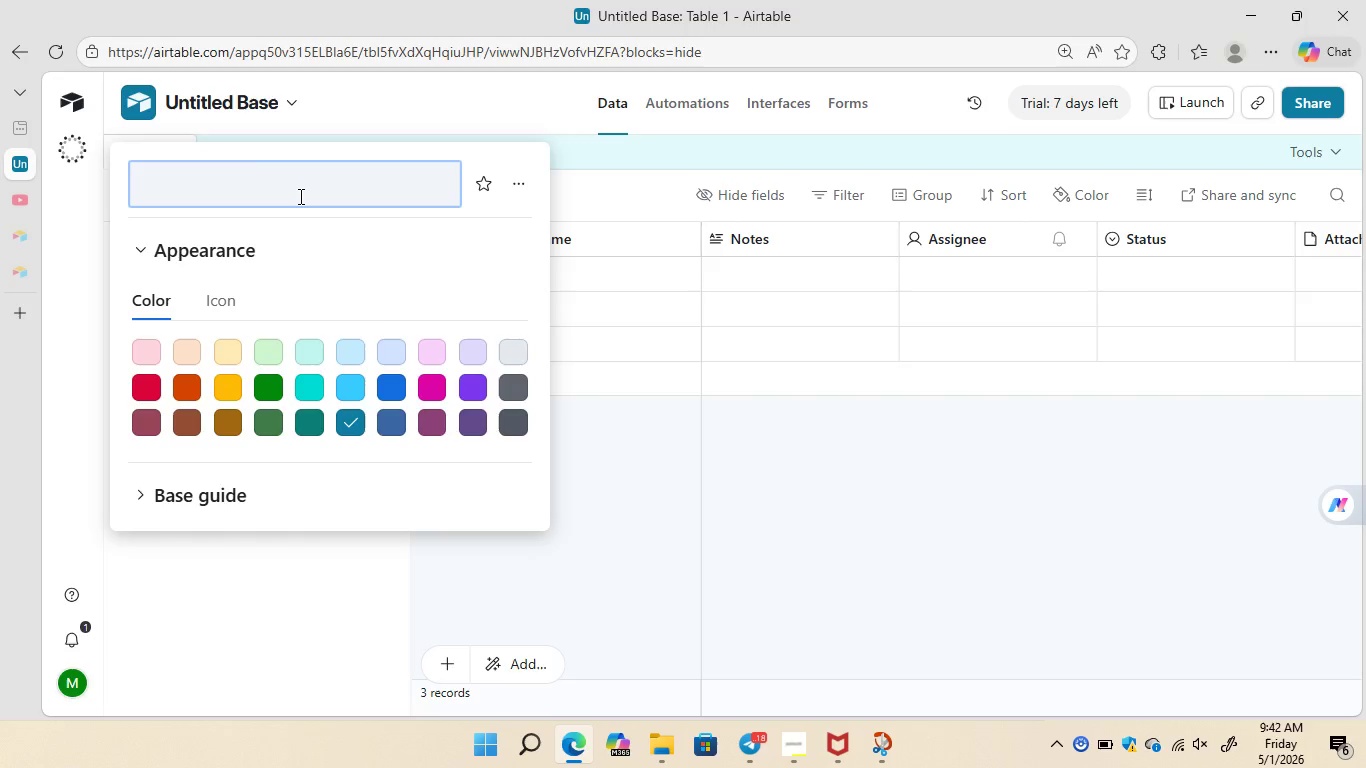 
wait(5.41)
 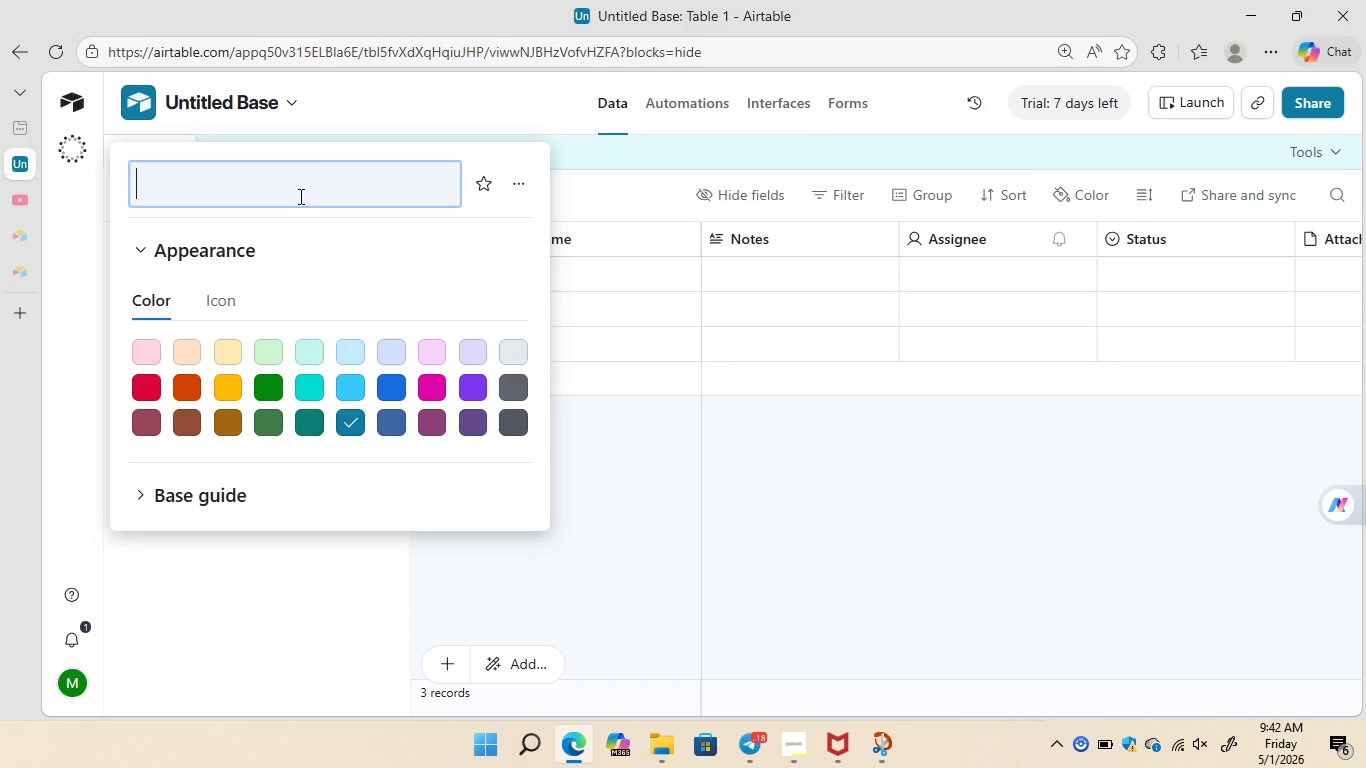 
type(Green Thread Collw)
key(Backspace)
type(ective)
 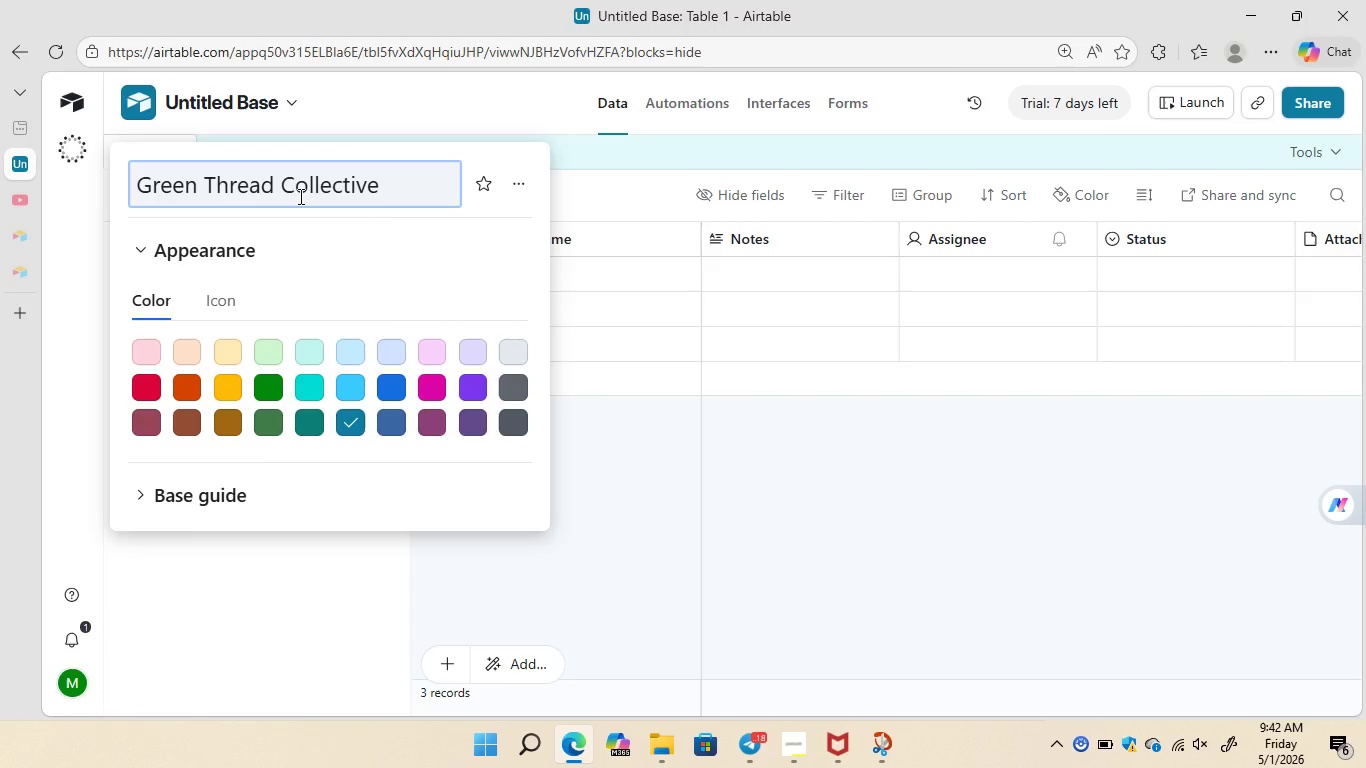 
wait(7.77)
 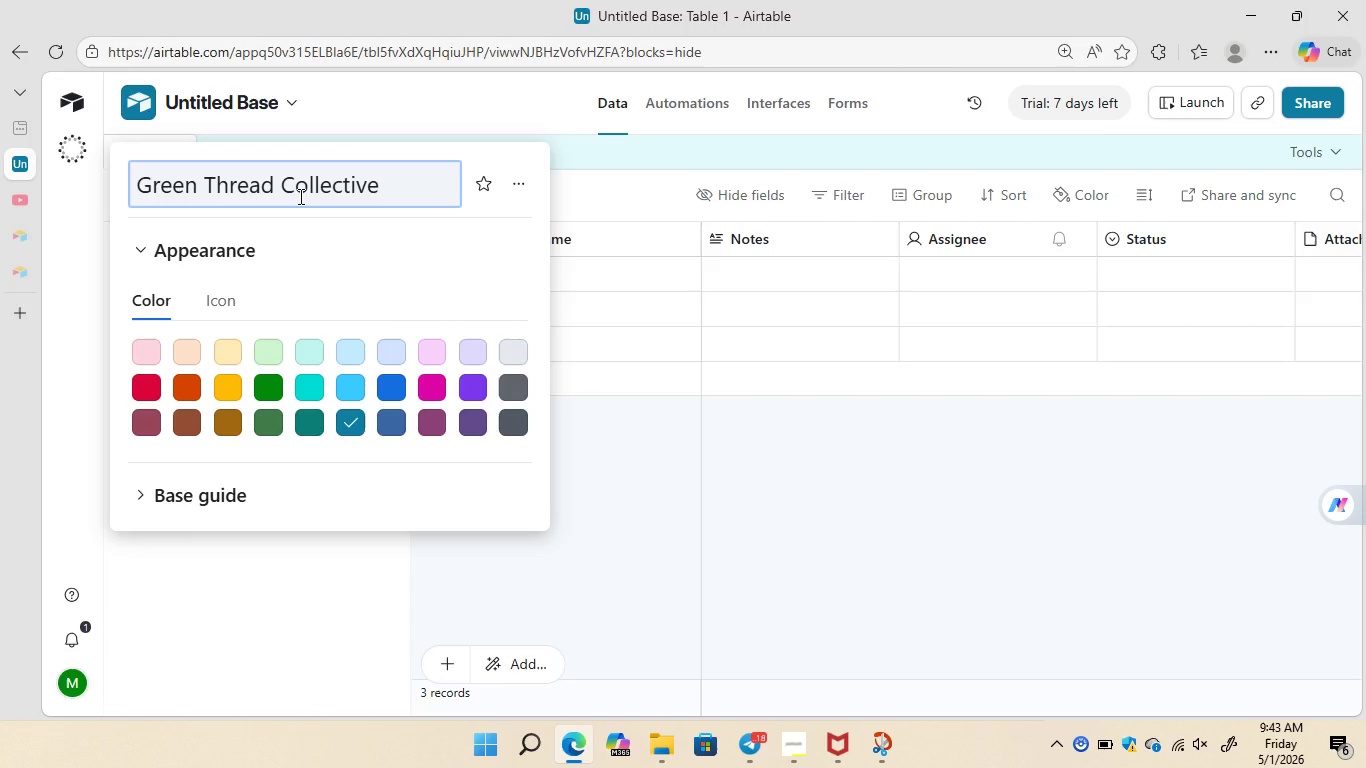 
key(Enter)
 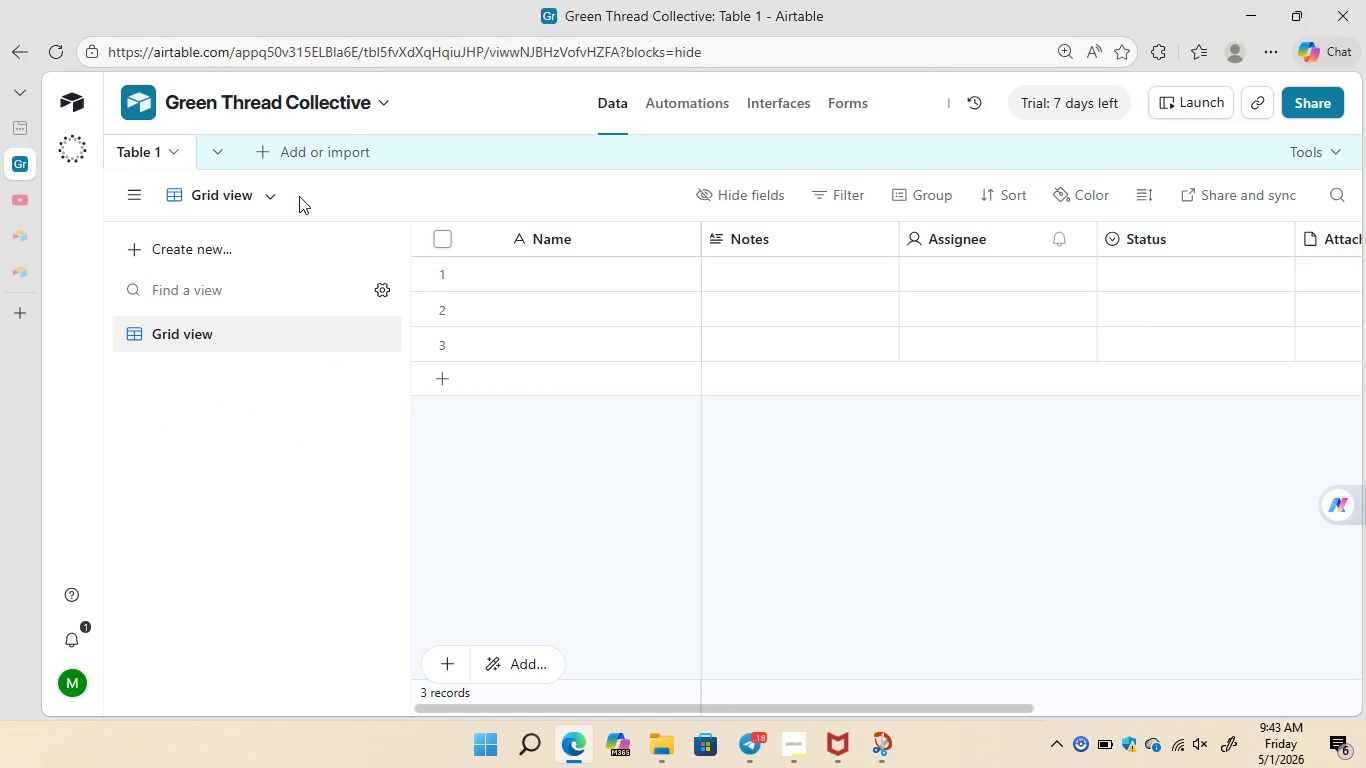 
wait(5.61)
 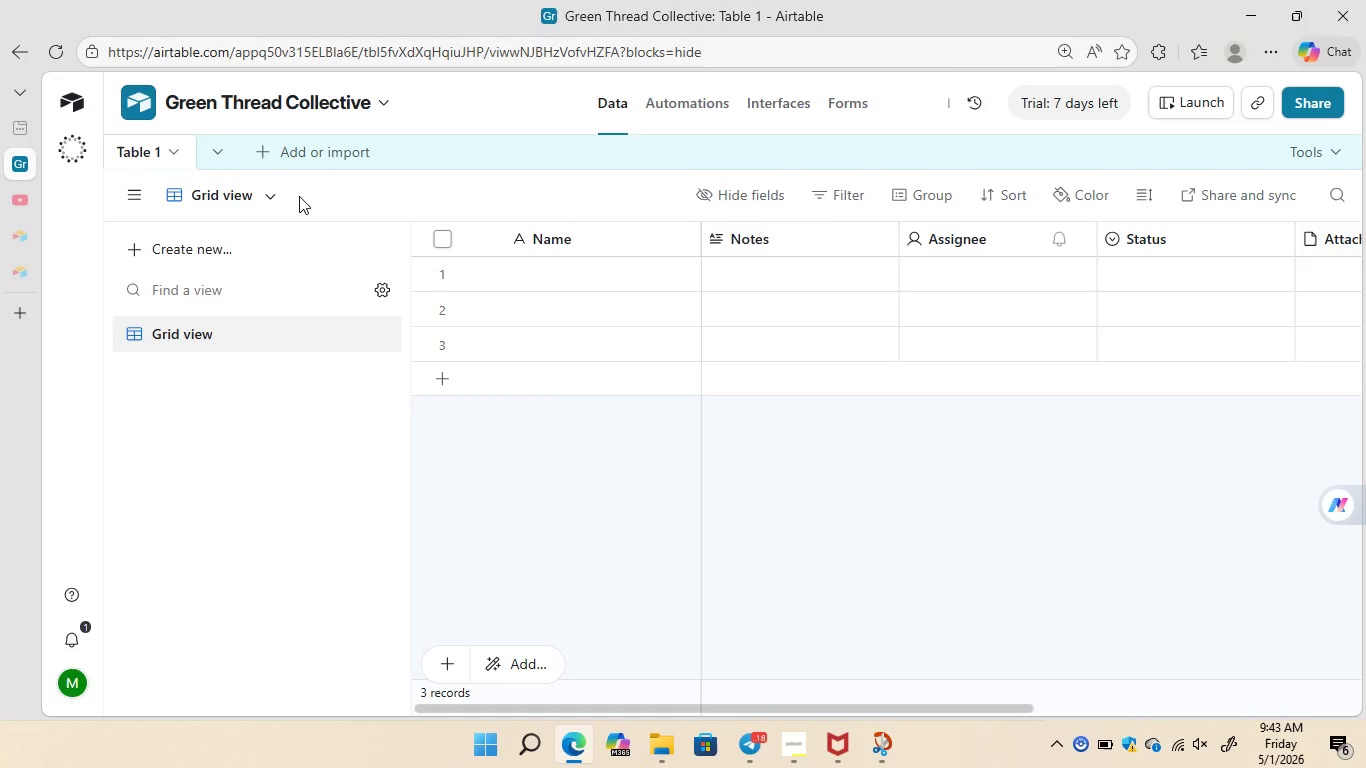 
left_click([159, 149])
 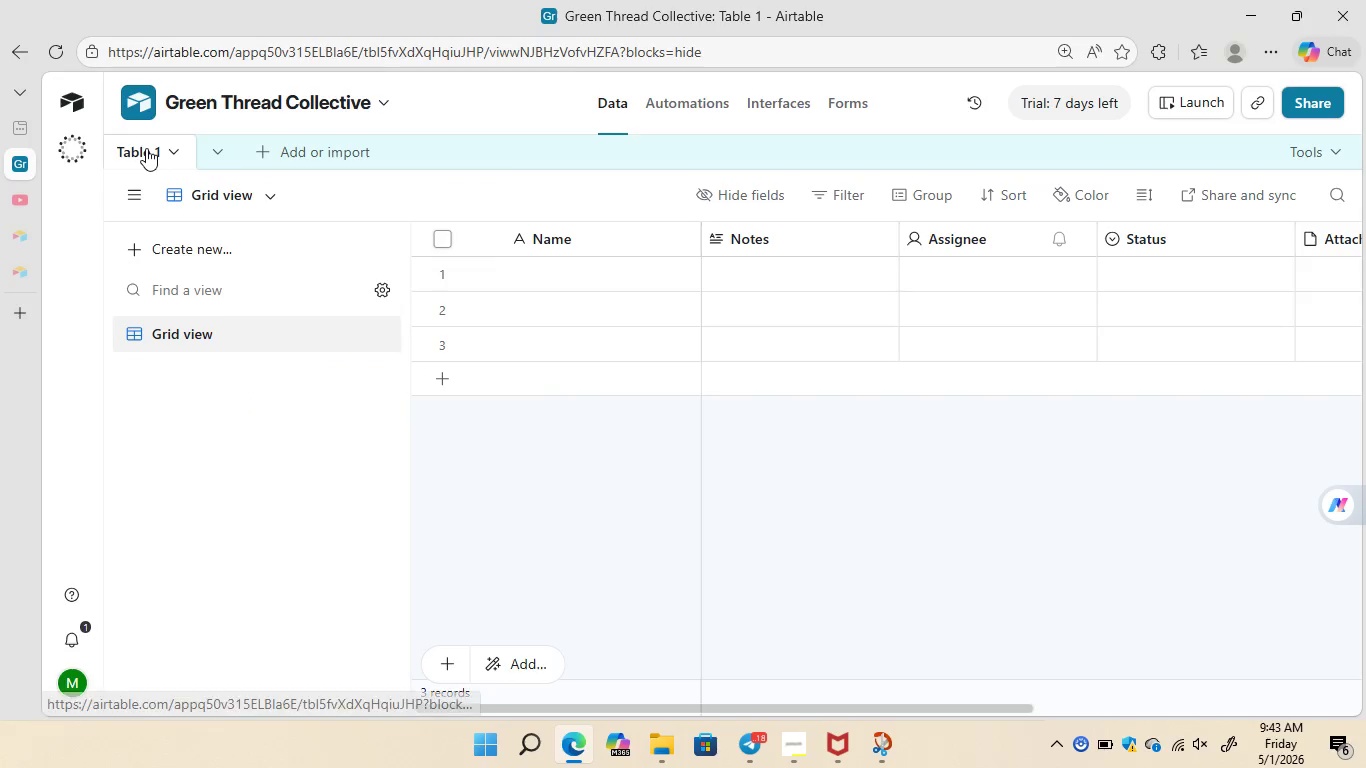 
left_click([146, 148])
 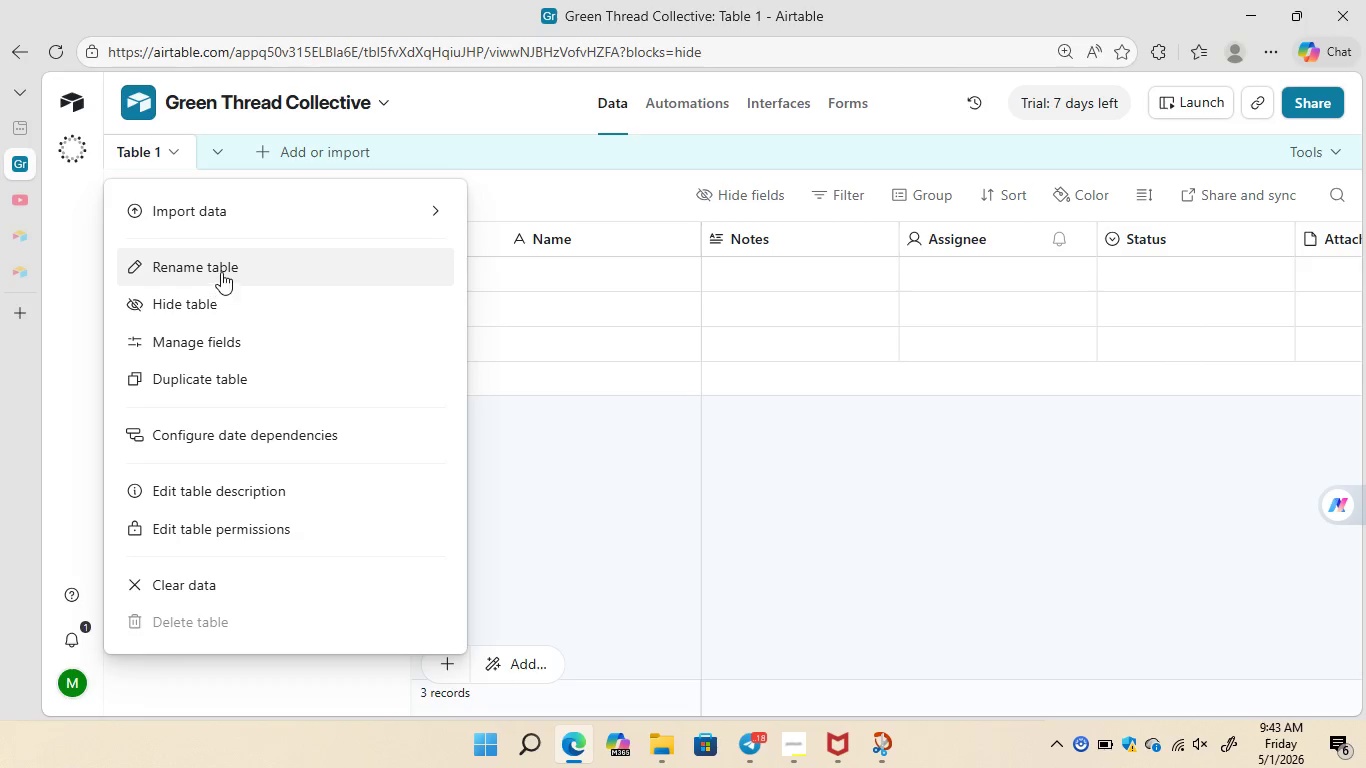 
left_click([228, 270])
 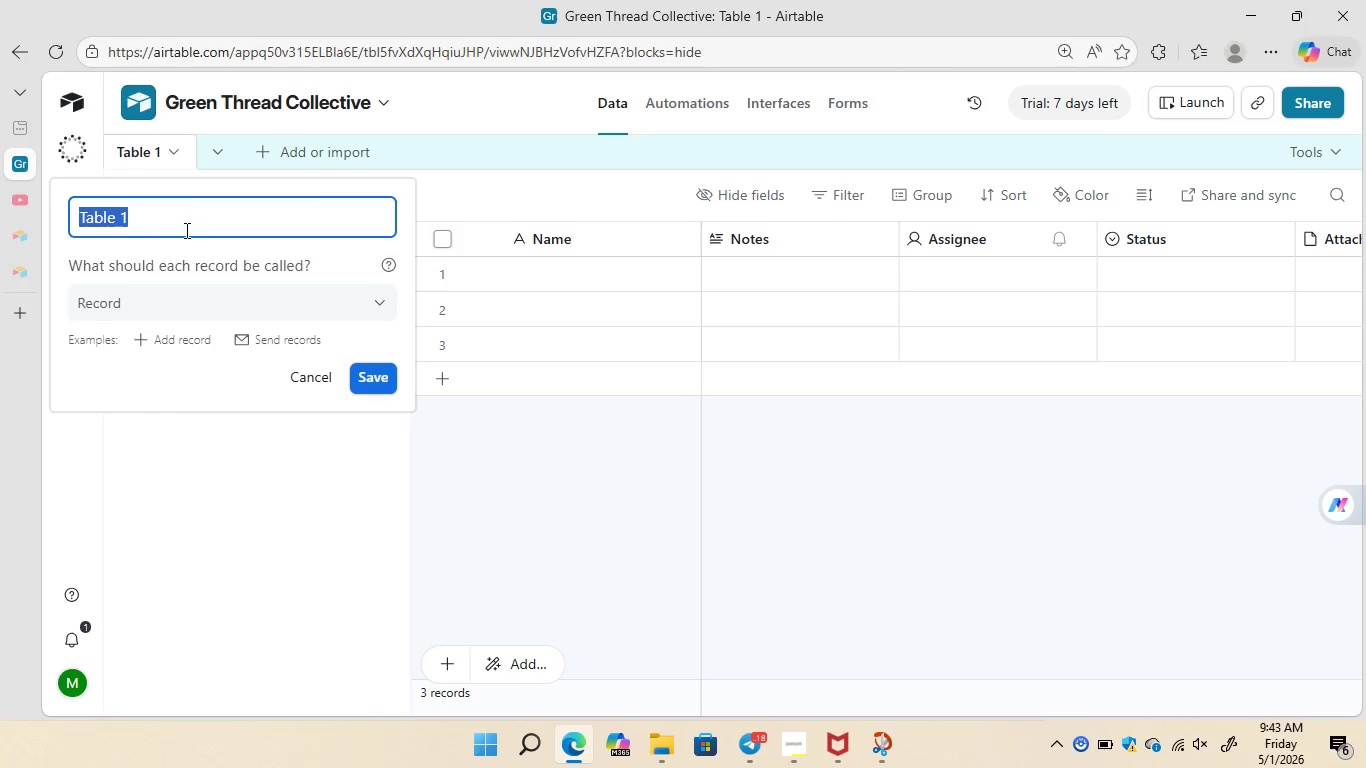 
left_click([180, 228])
 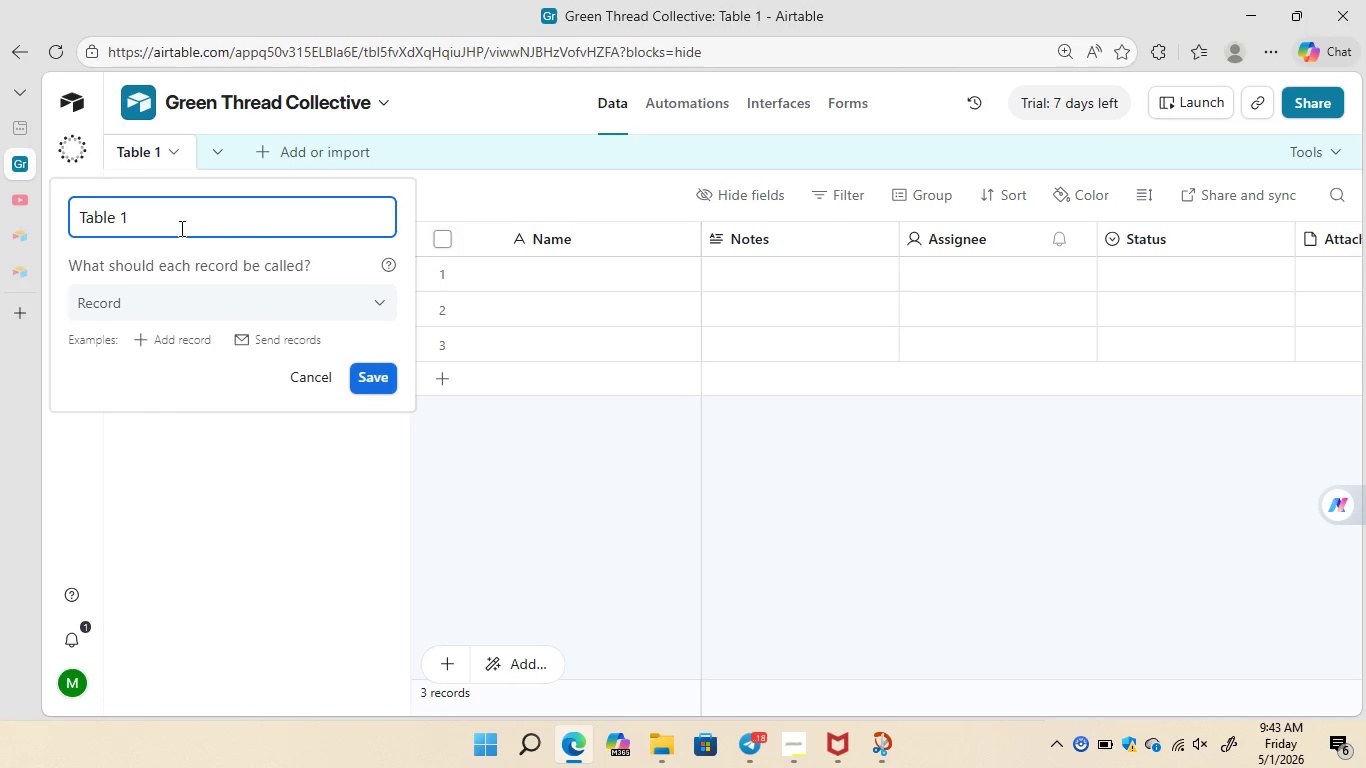 
key(Backspace)
 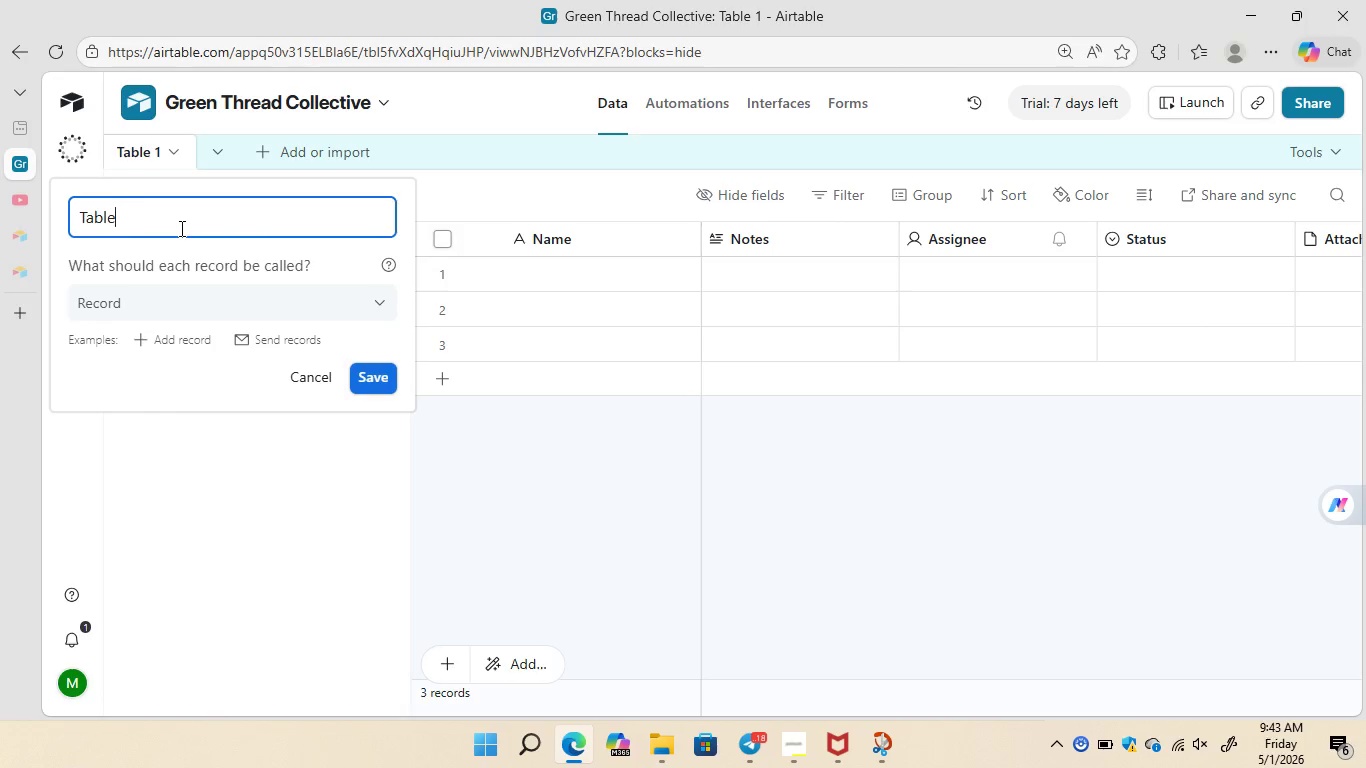 
key(Backspace)
 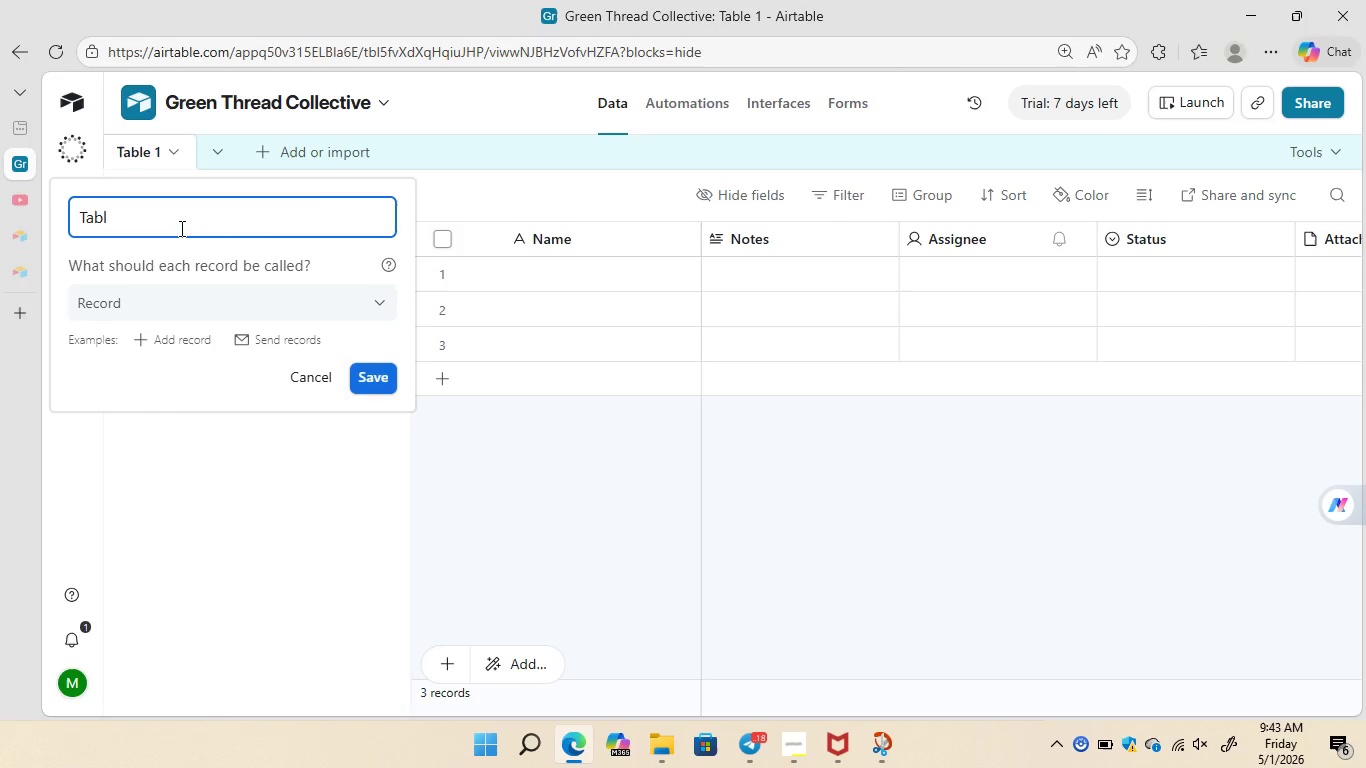 
key(Backspace)
 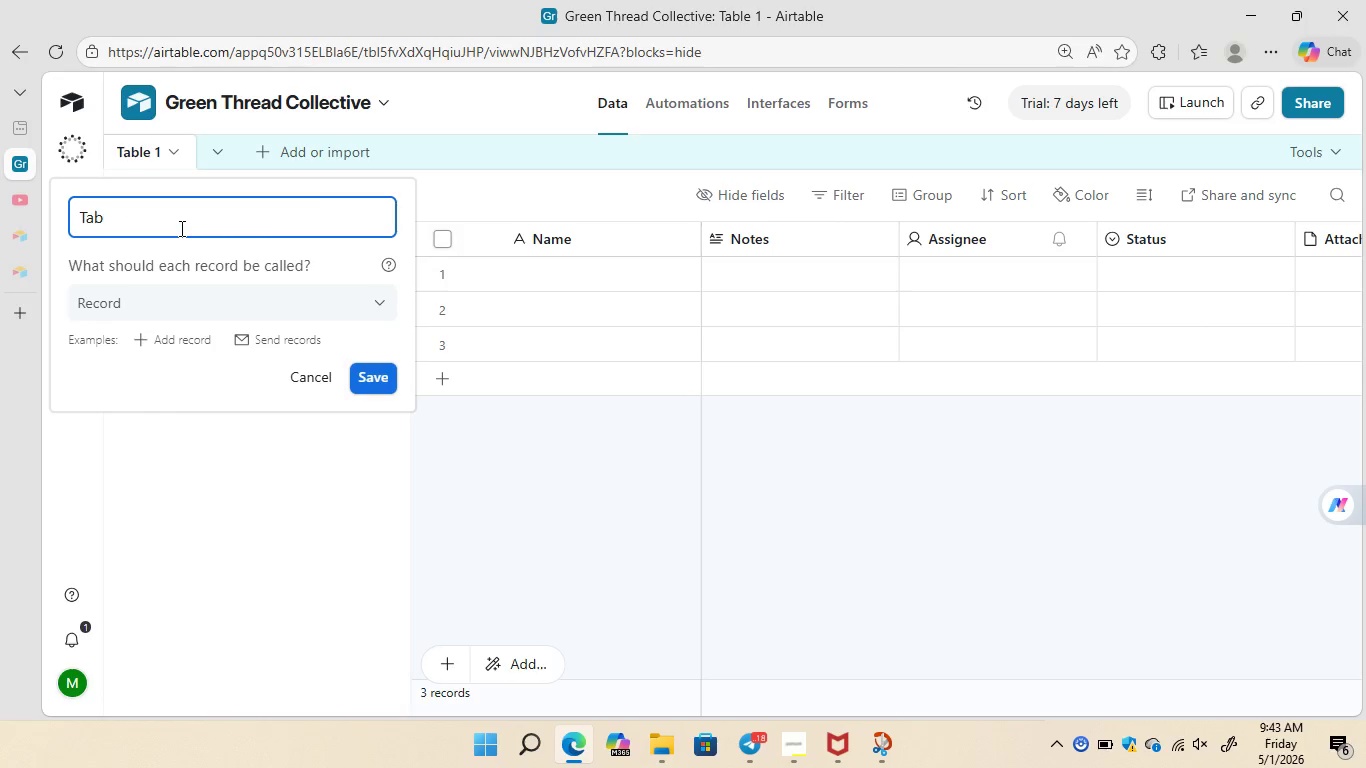 
key(Backspace)
 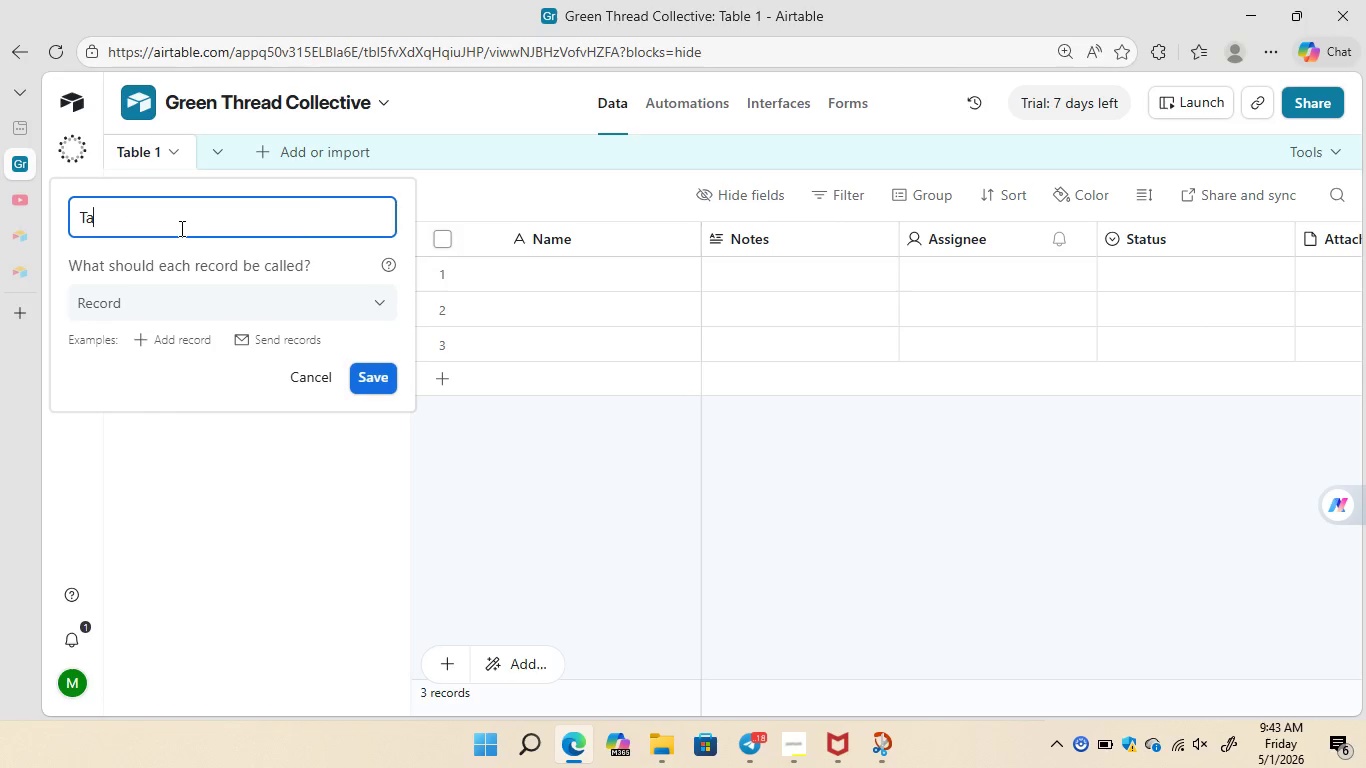 
key(Backspace)
 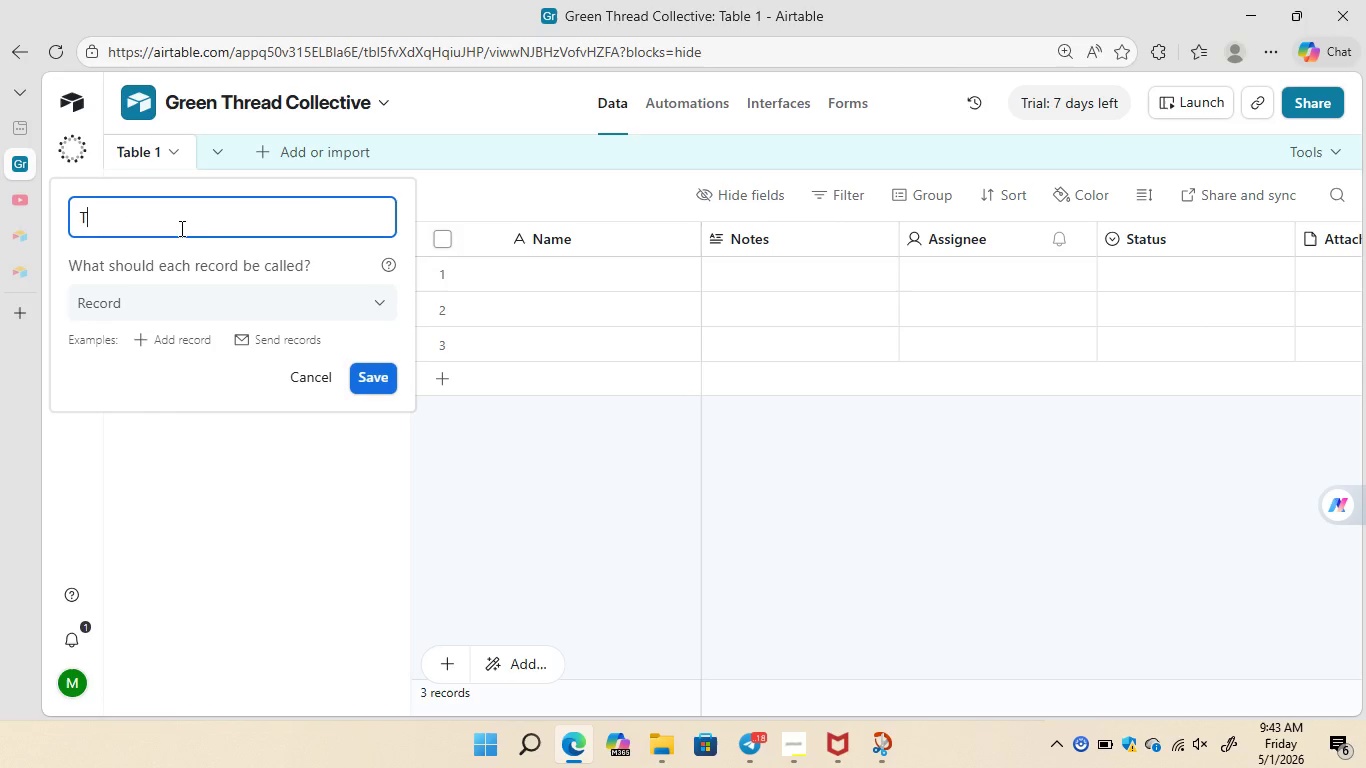 
key(Backspace)
 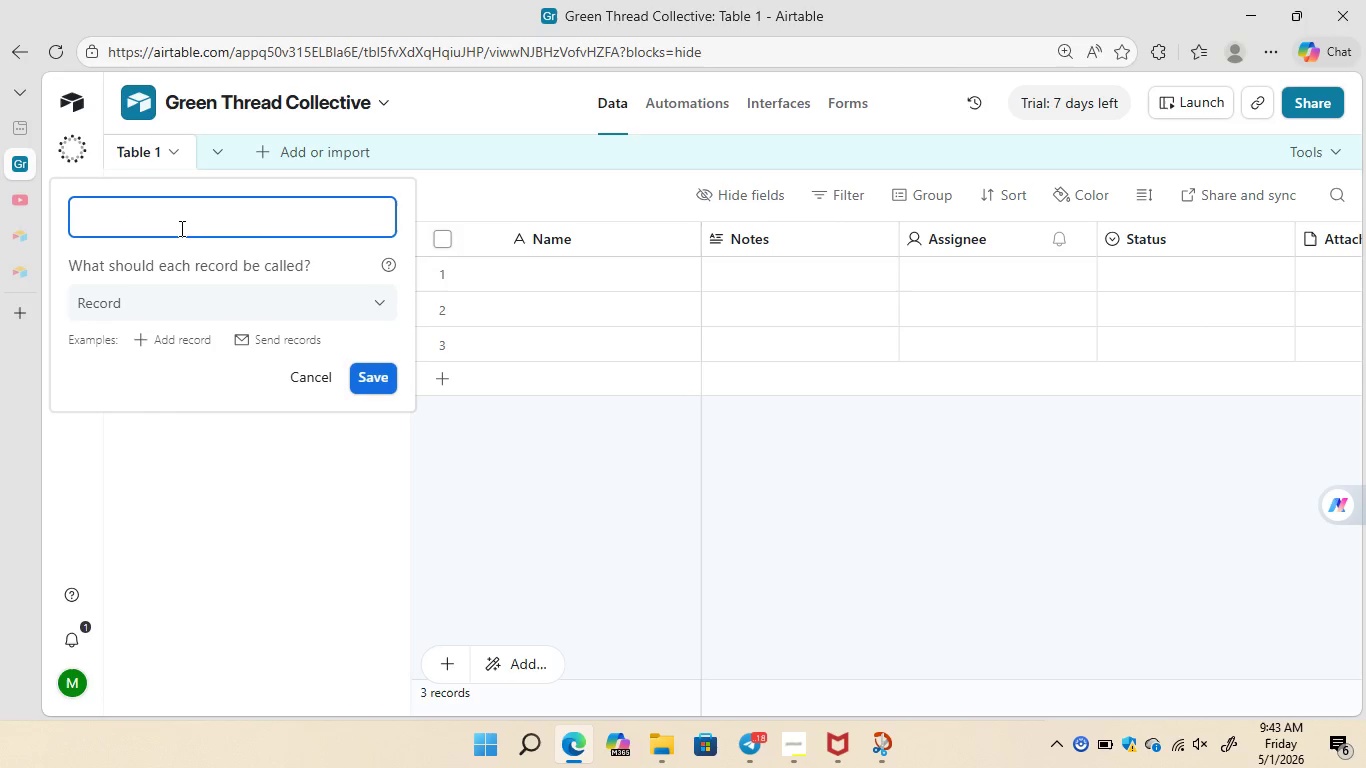 
key(Backspace)
 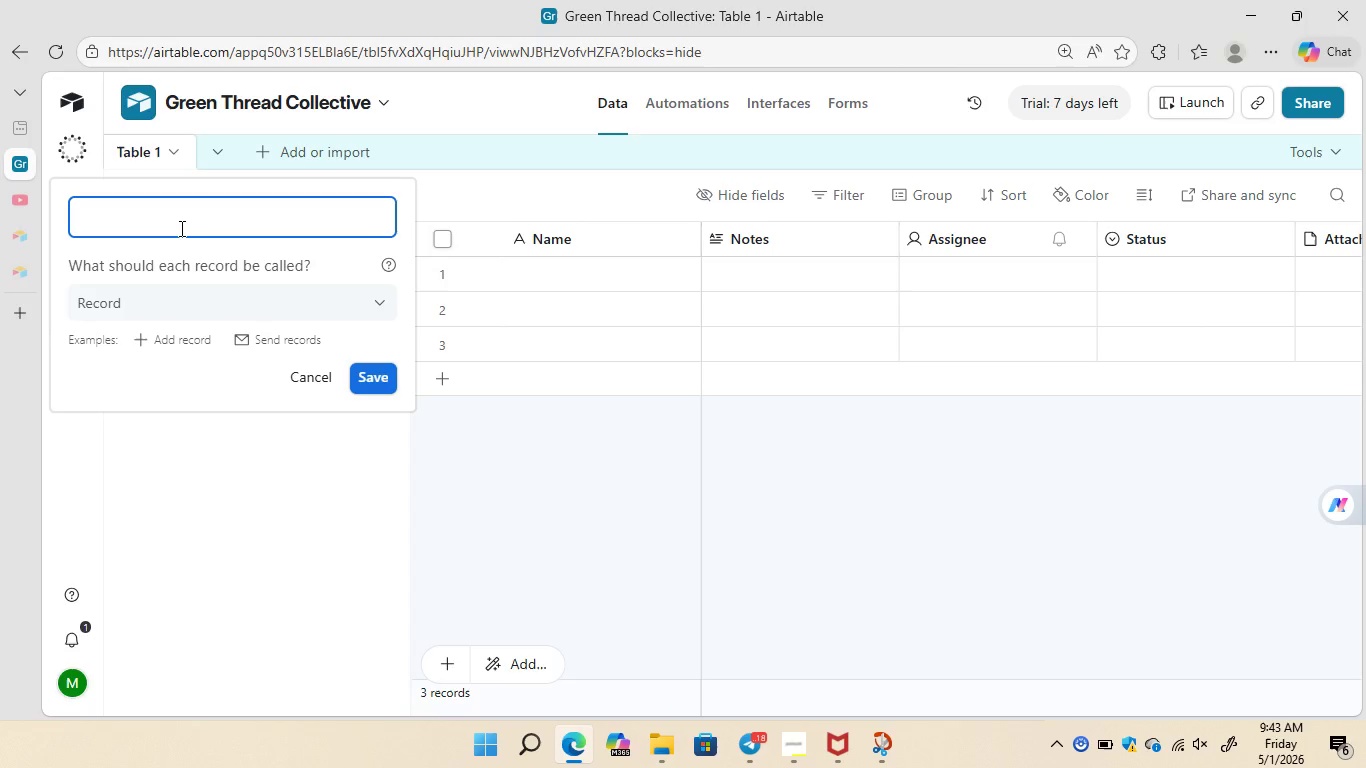 
wait(7.01)
 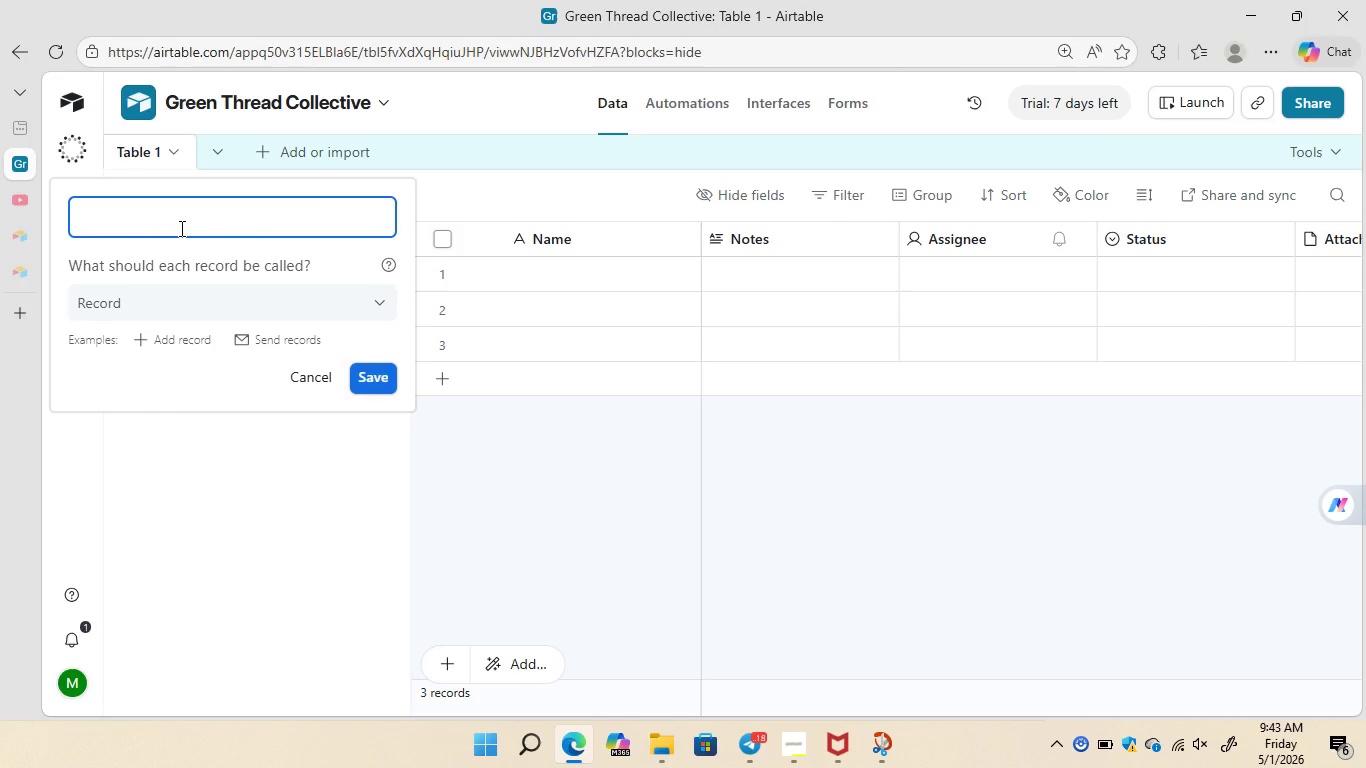 
type(Brand Partners)
 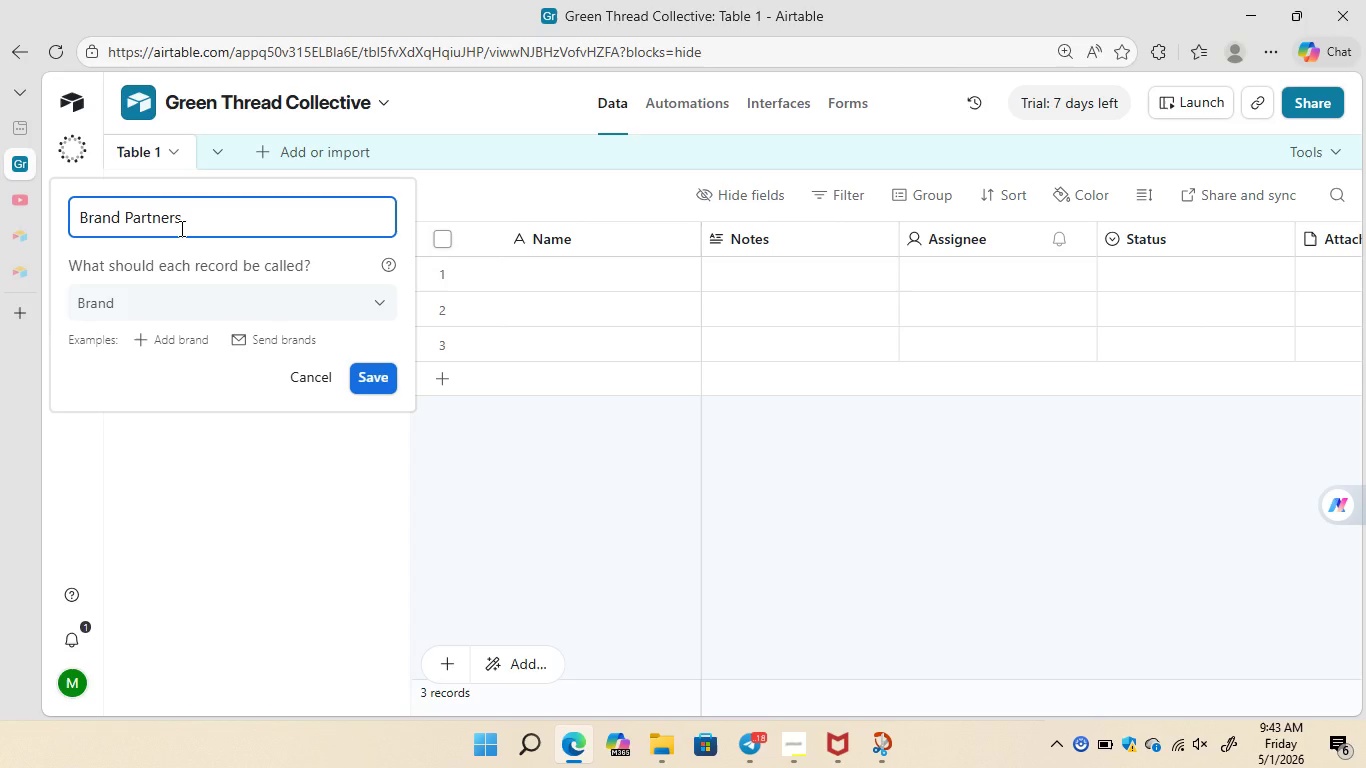 
left_click([370, 378])
 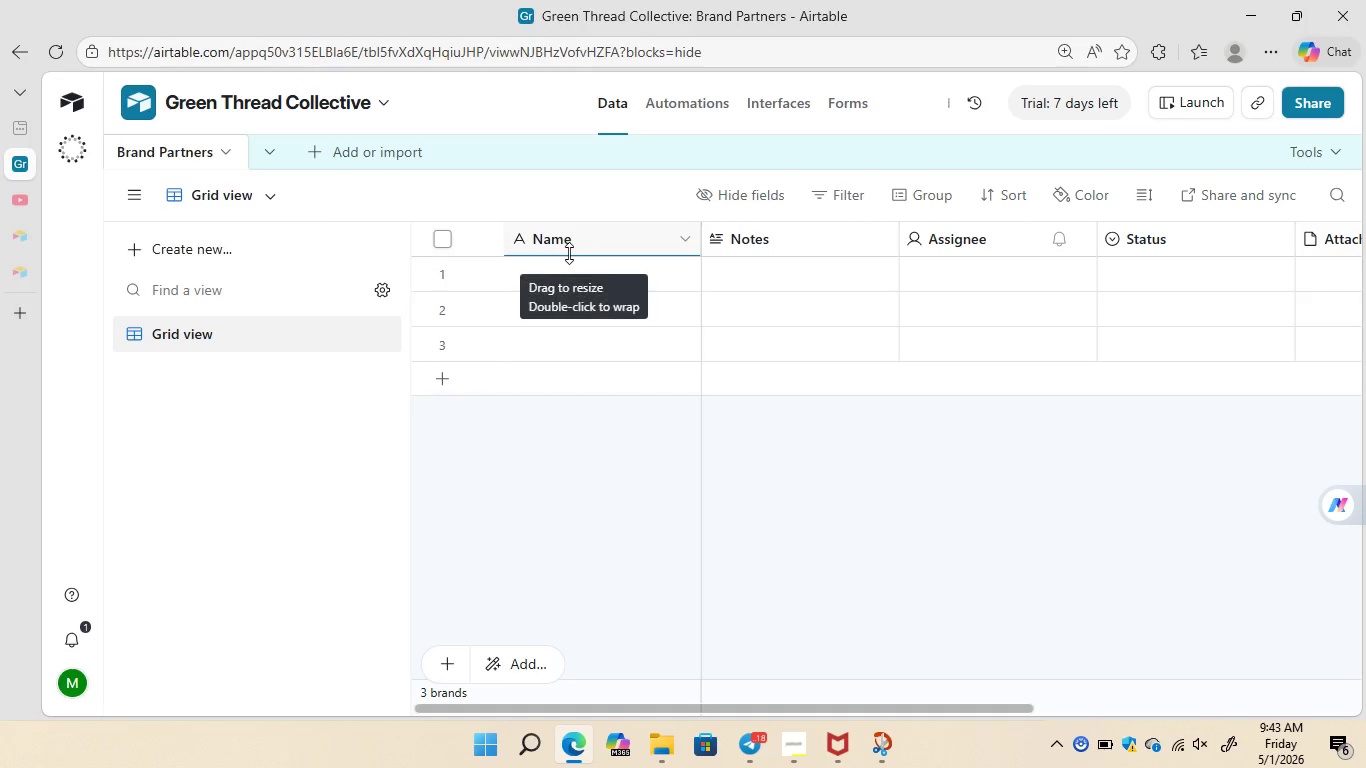 
wait(7.95)
 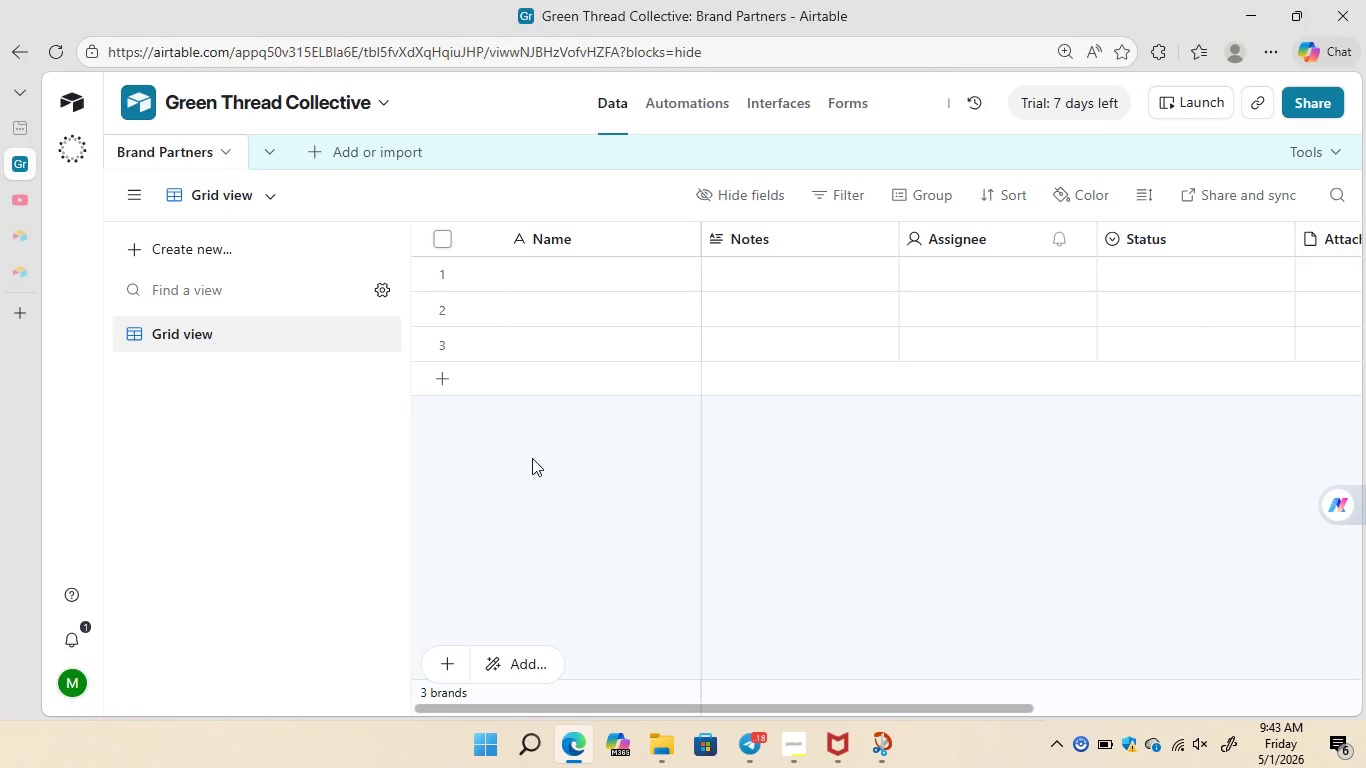 
right_click([555, 244])
 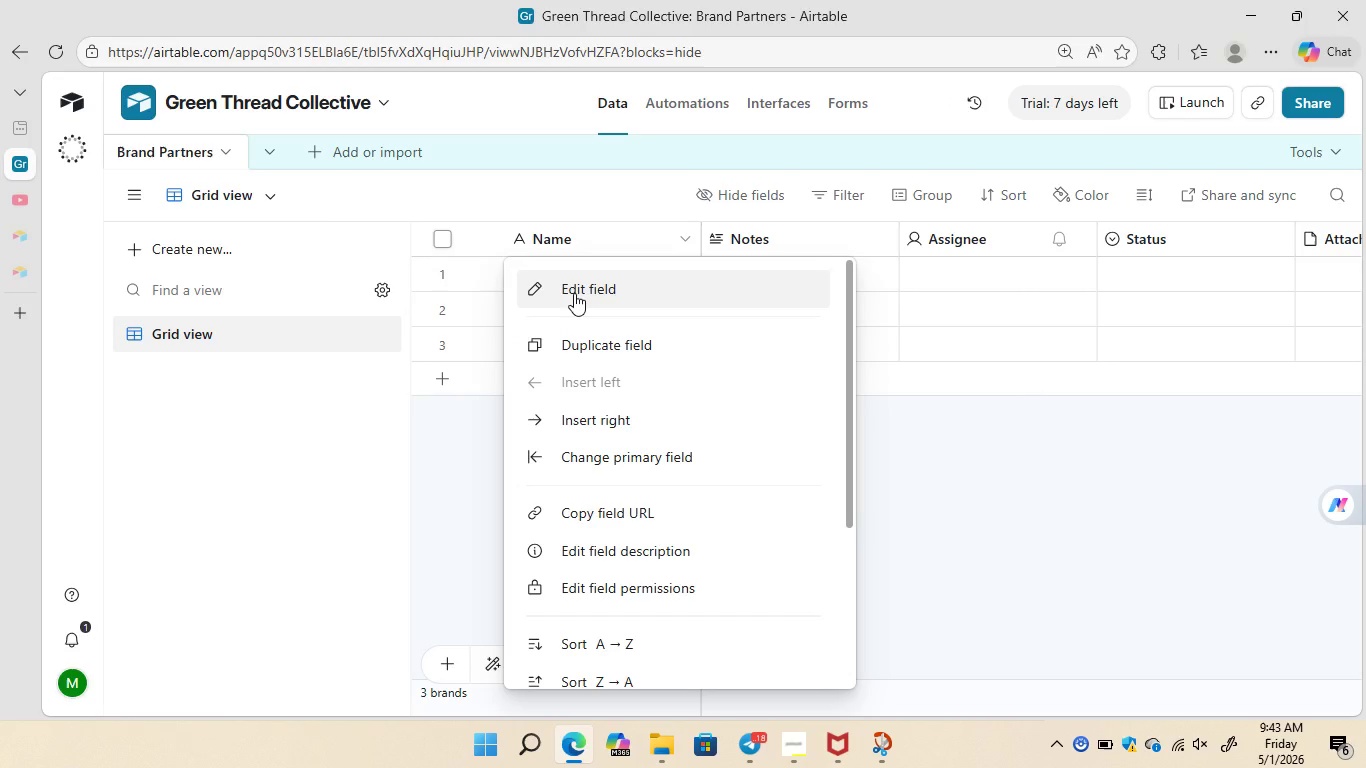 
left_click([574, 293])
 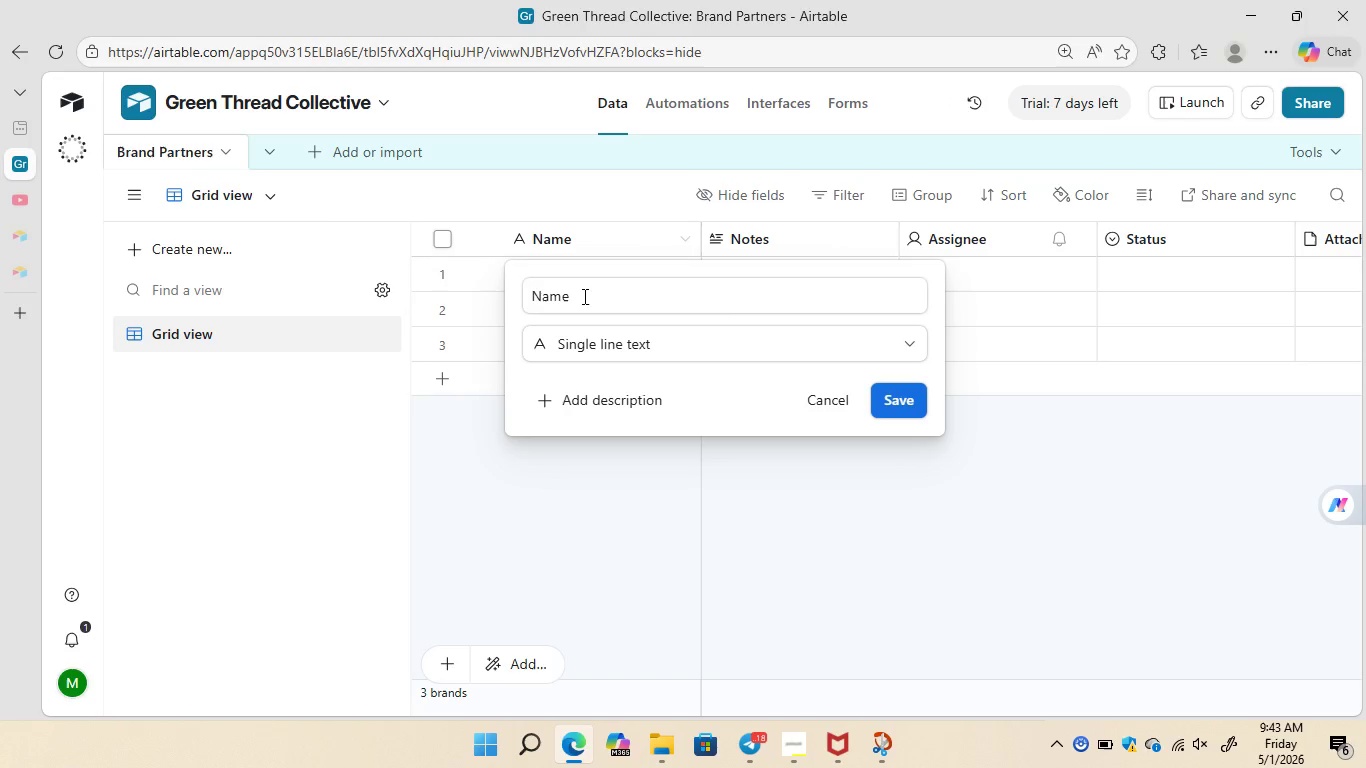 
left_click([583, 296])
 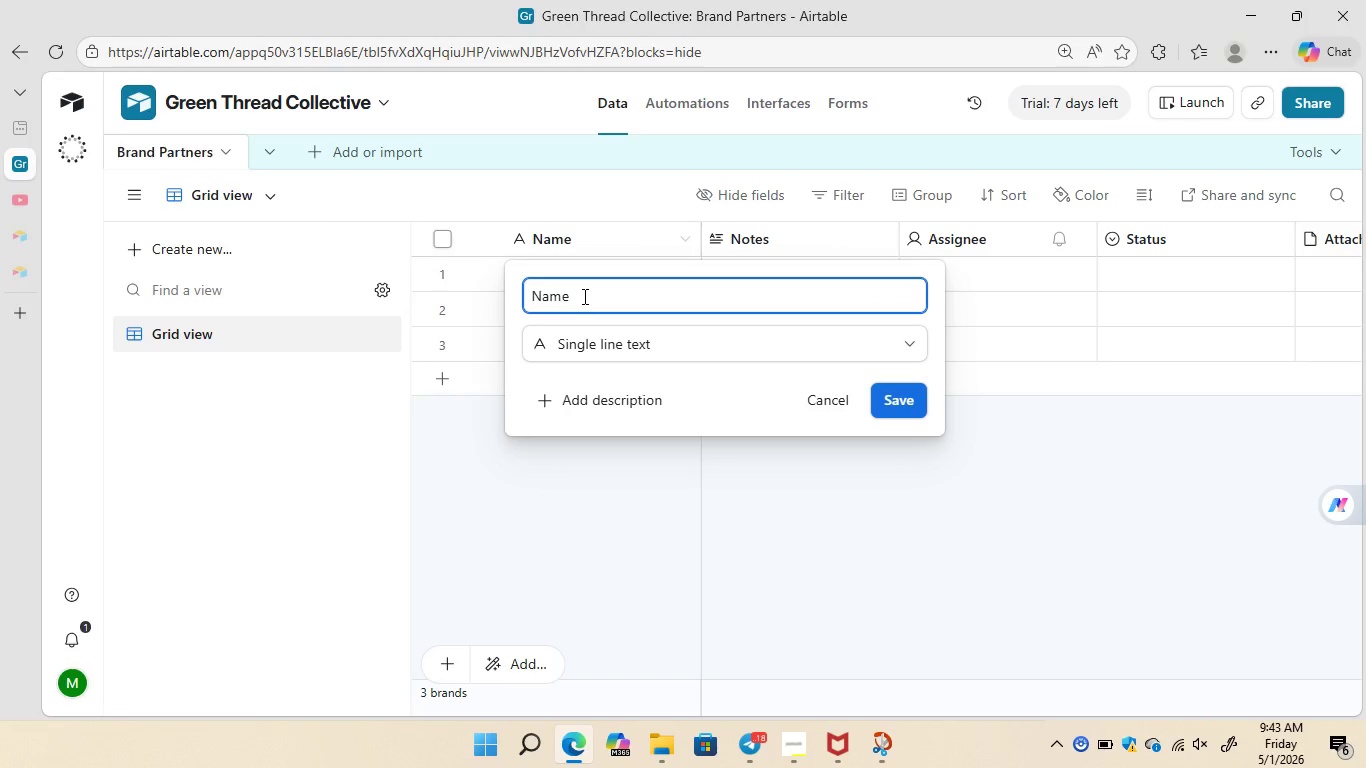 
key(Backspace)
key(Backspace)
key(Backspace)
key(Backspace)
type(Brand NAME)
 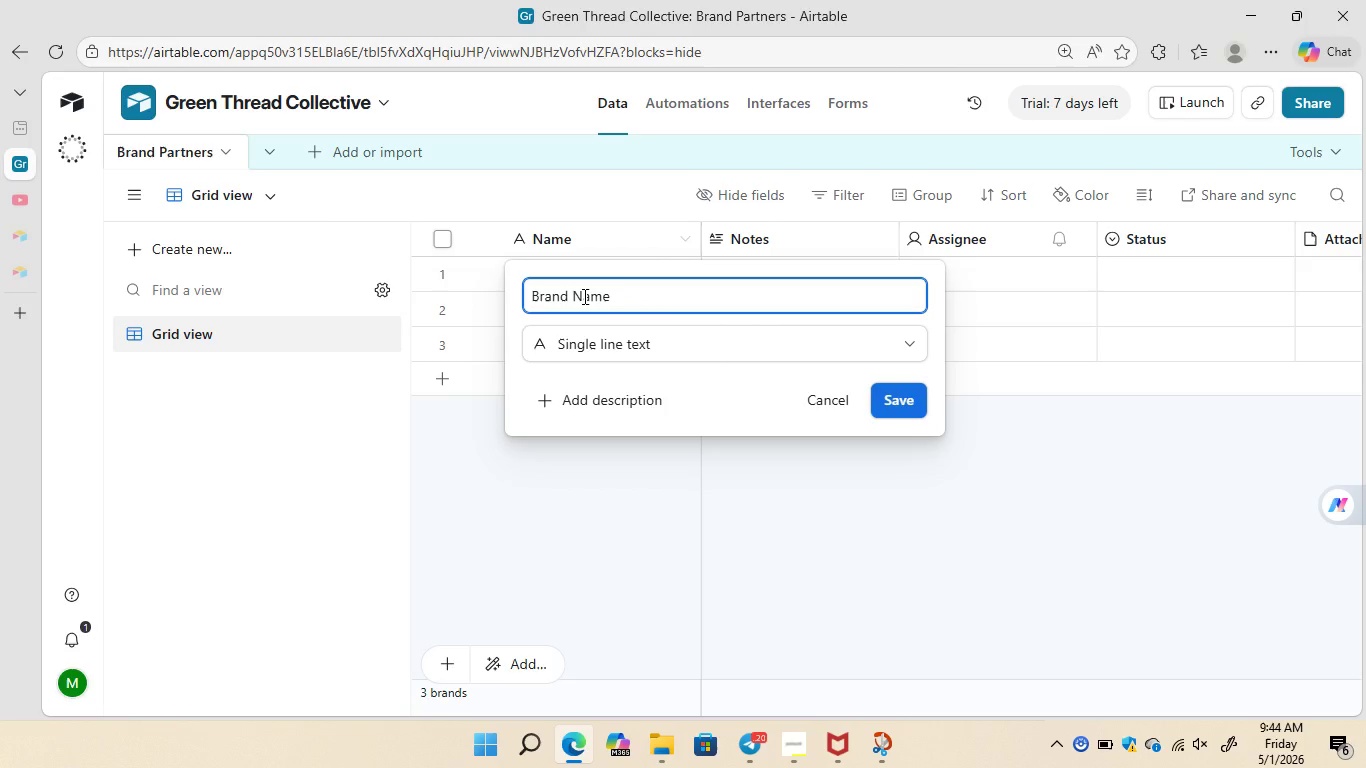 
left_click([897, 399])
 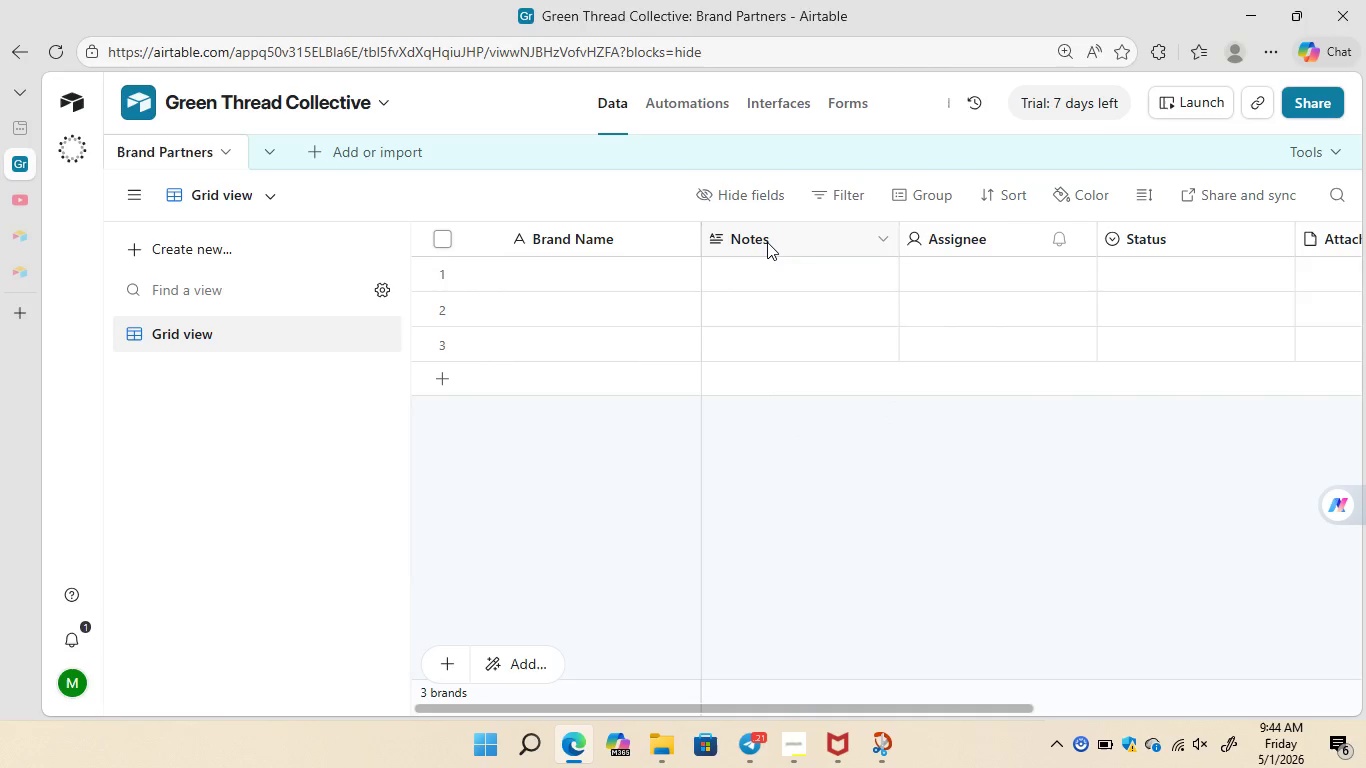 
wait(6.86)
 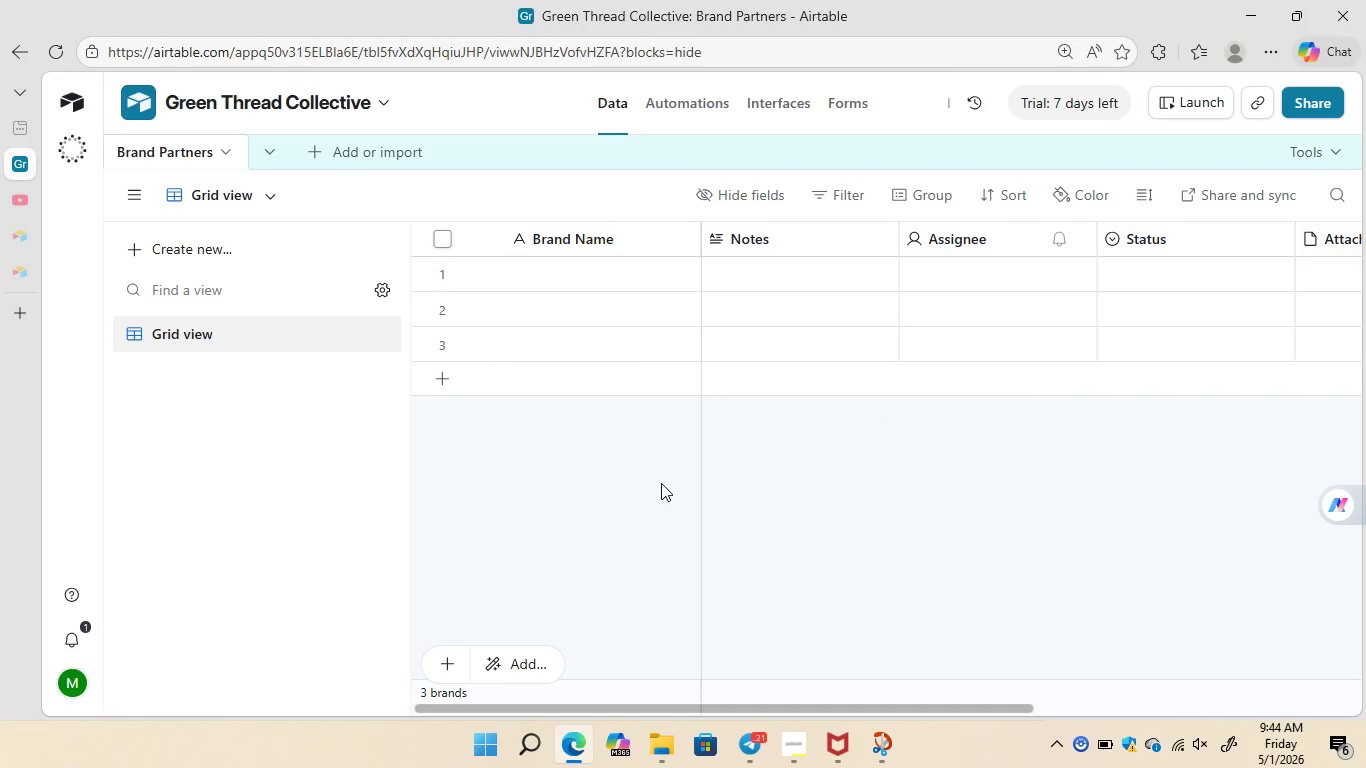 
right_click([768, 238])
 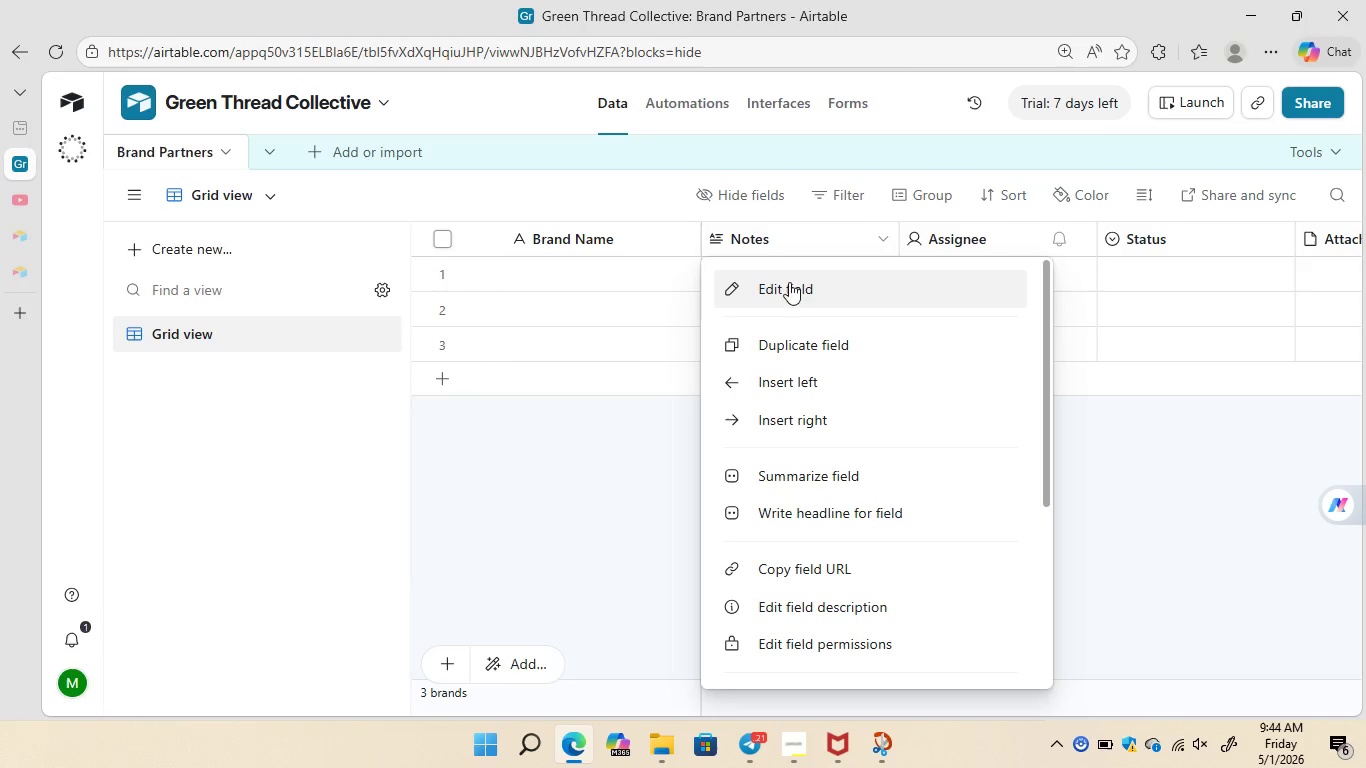 
left_click([790, 291])
 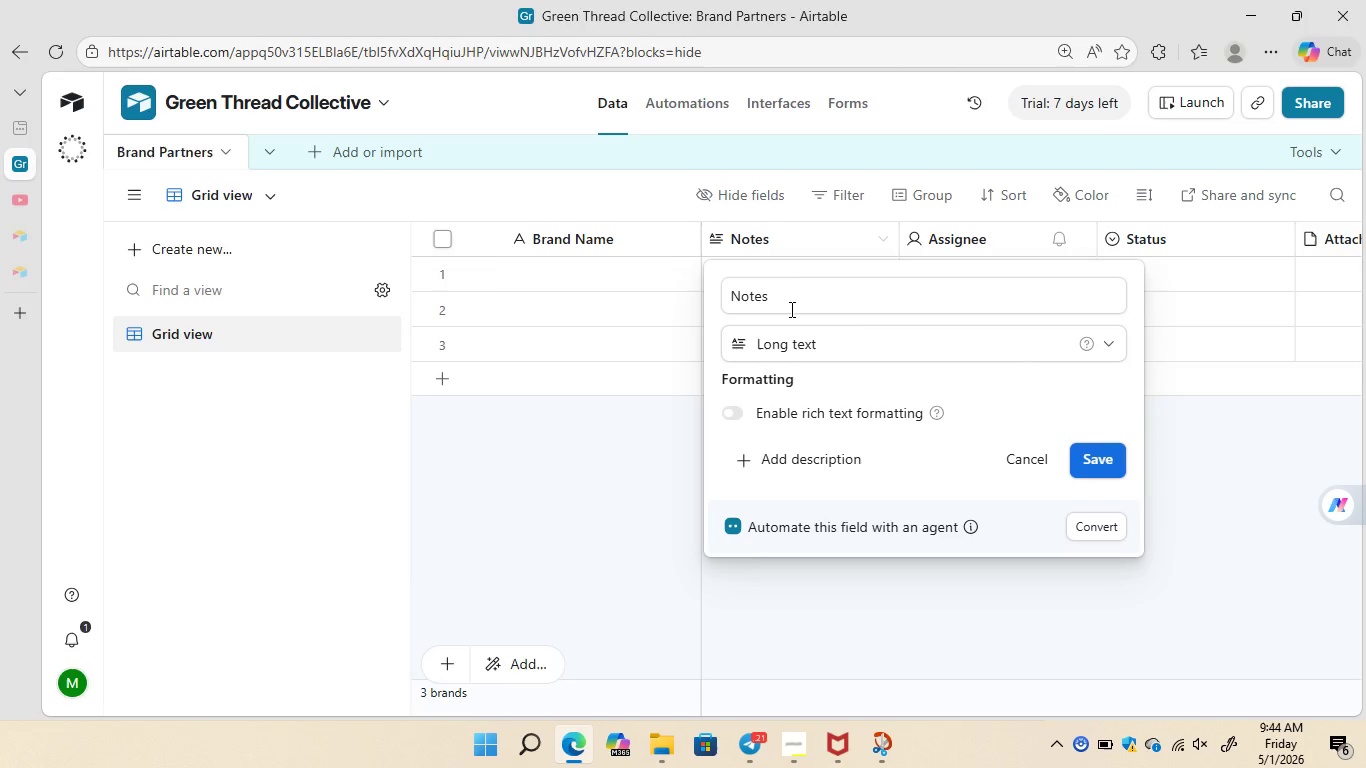 
left_click([790, 308])
 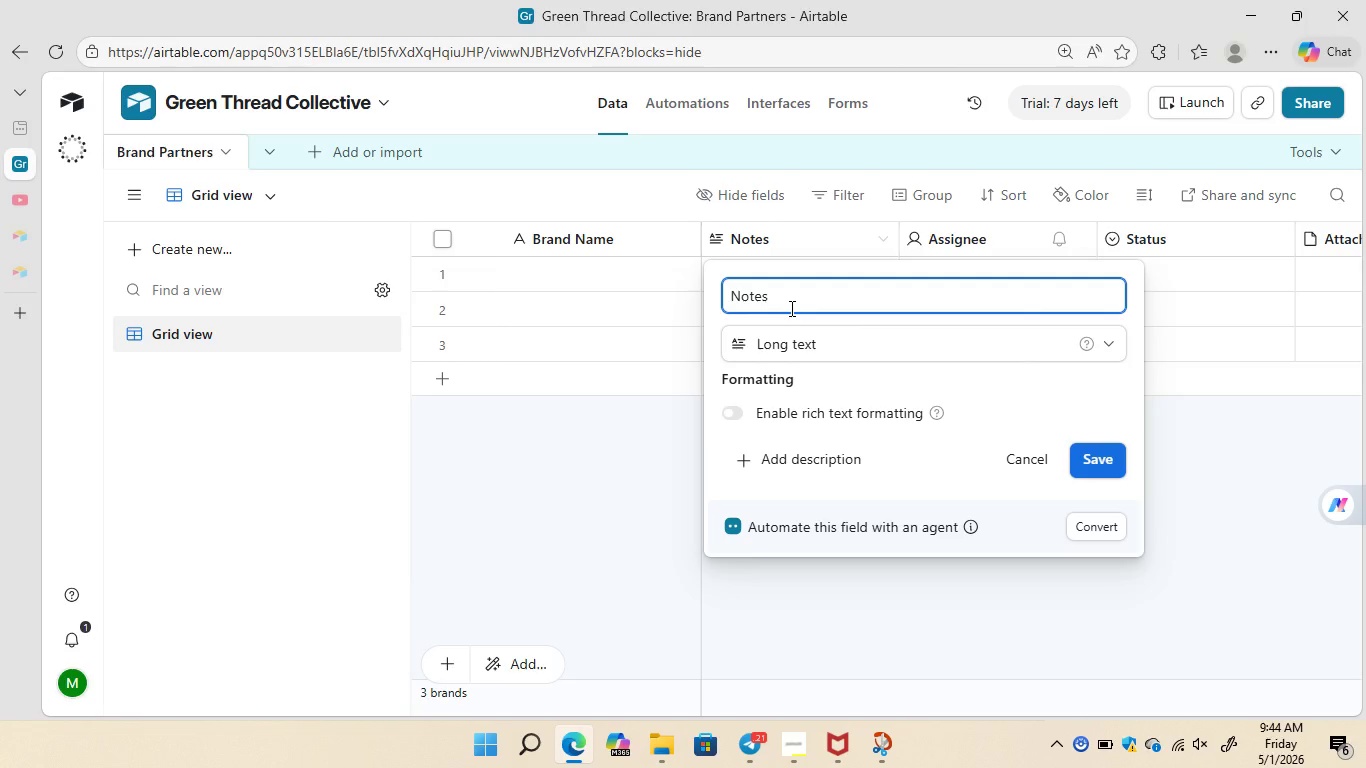 
key(Backspace)
key(Backspace)
key(Backspace)
key(Backspace)
key(Backspace)
type(Primary )
 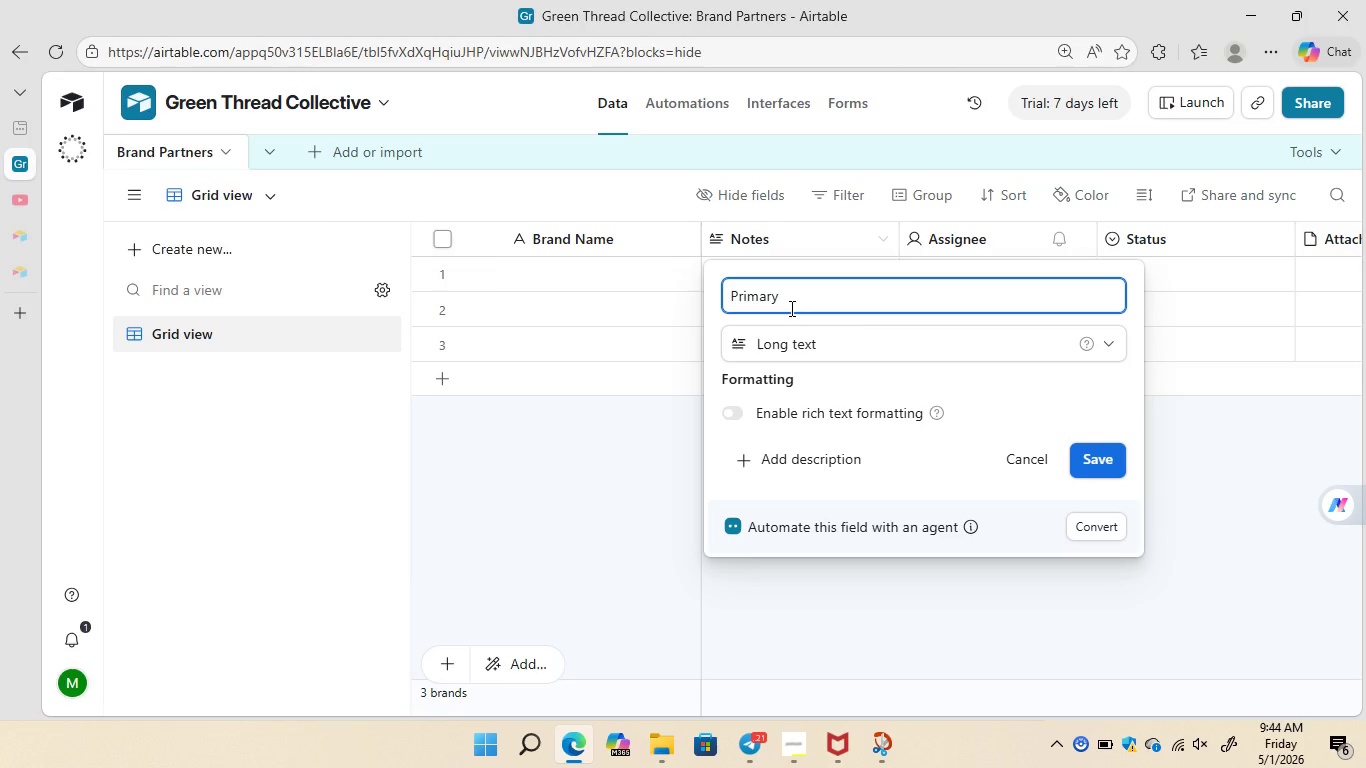 
type(Material)
 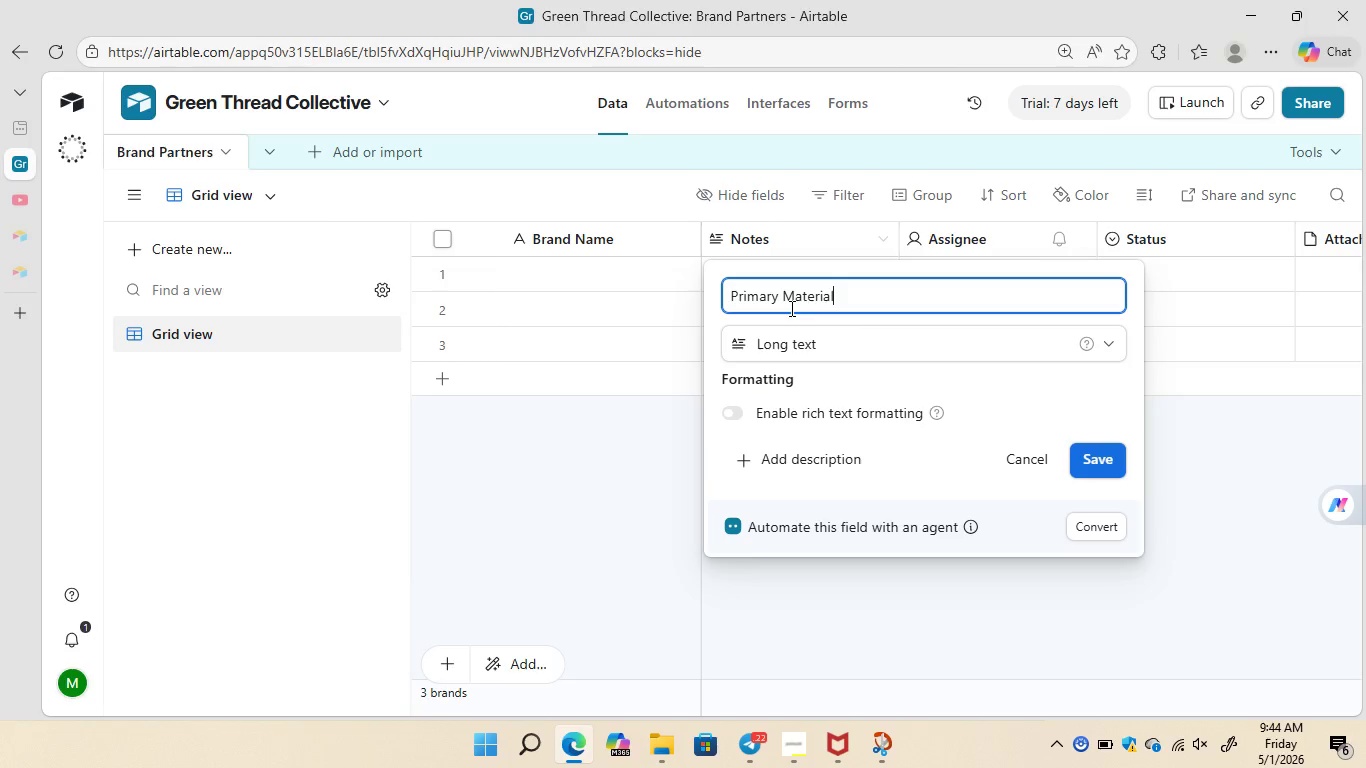 
wait(11.33)
 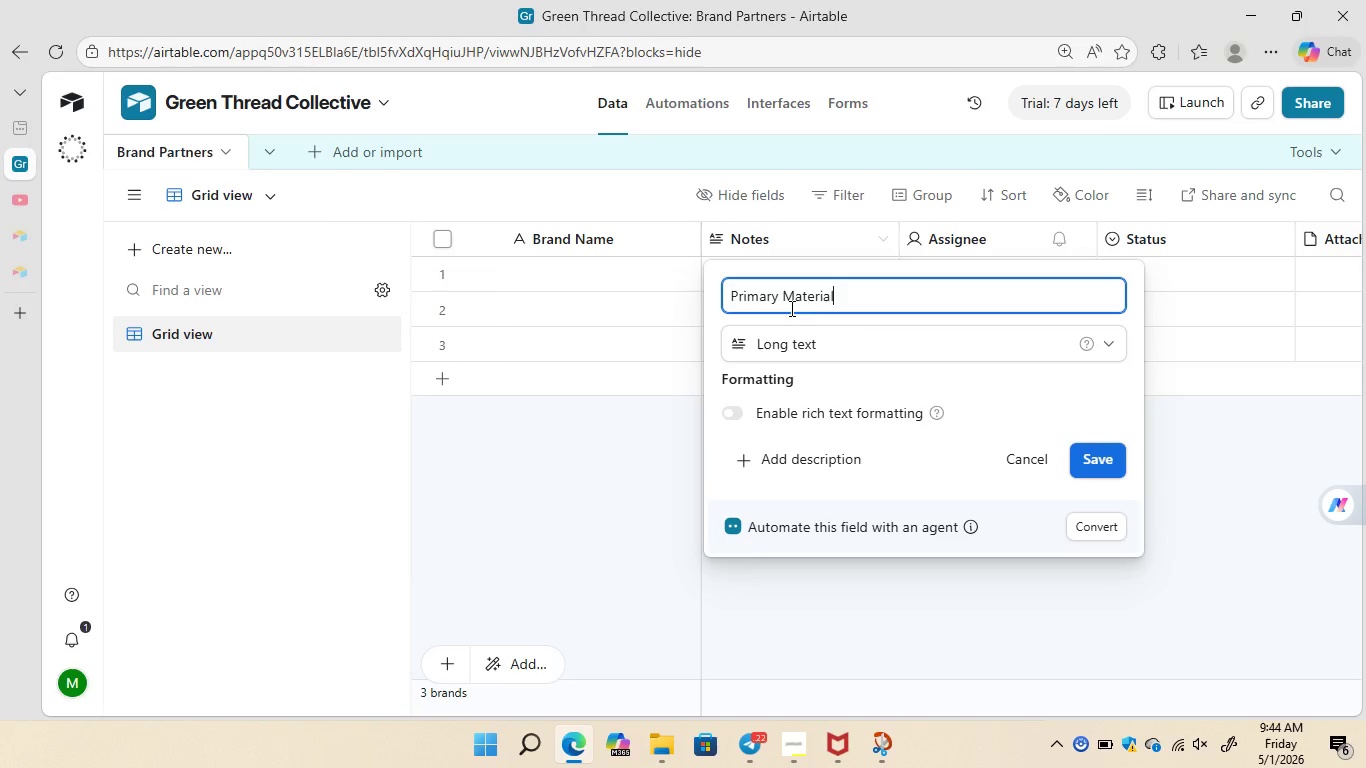 
left_click([876, 347])
 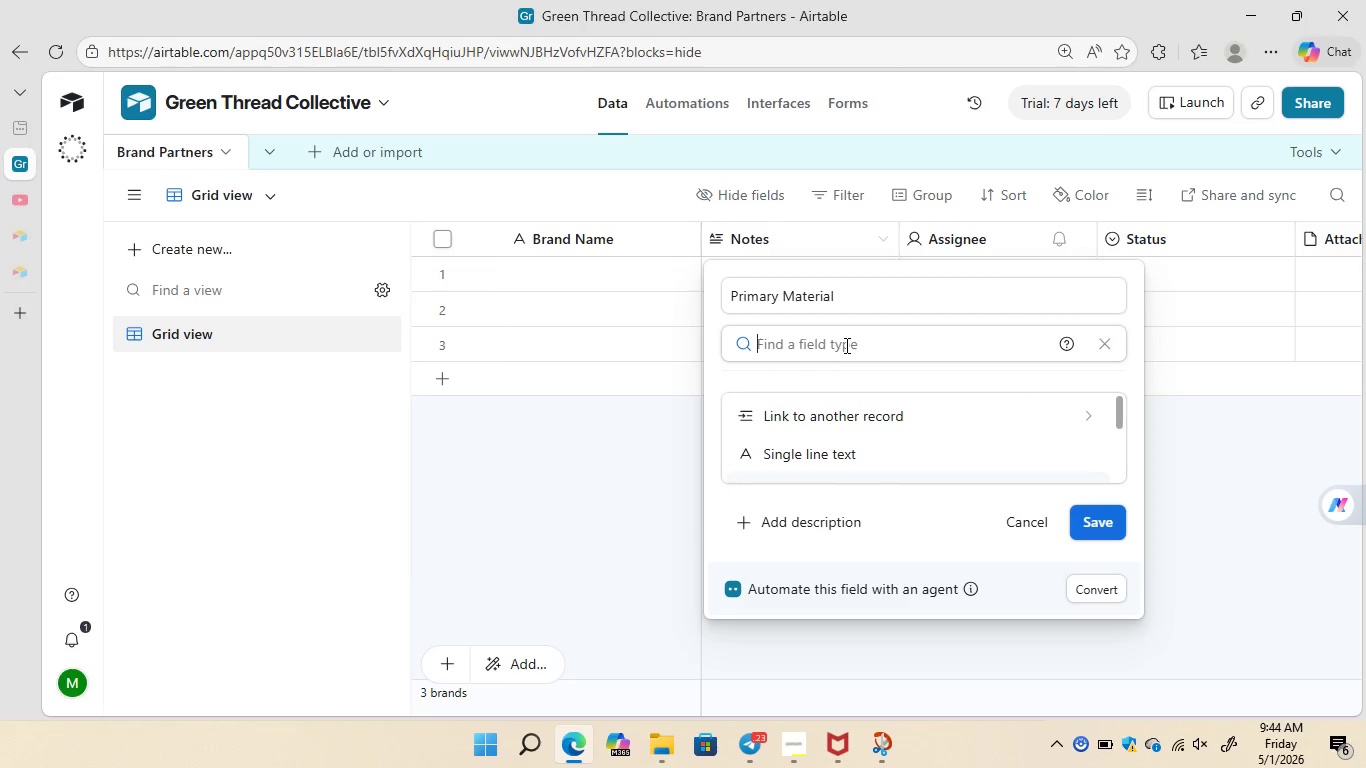 
type(single)
 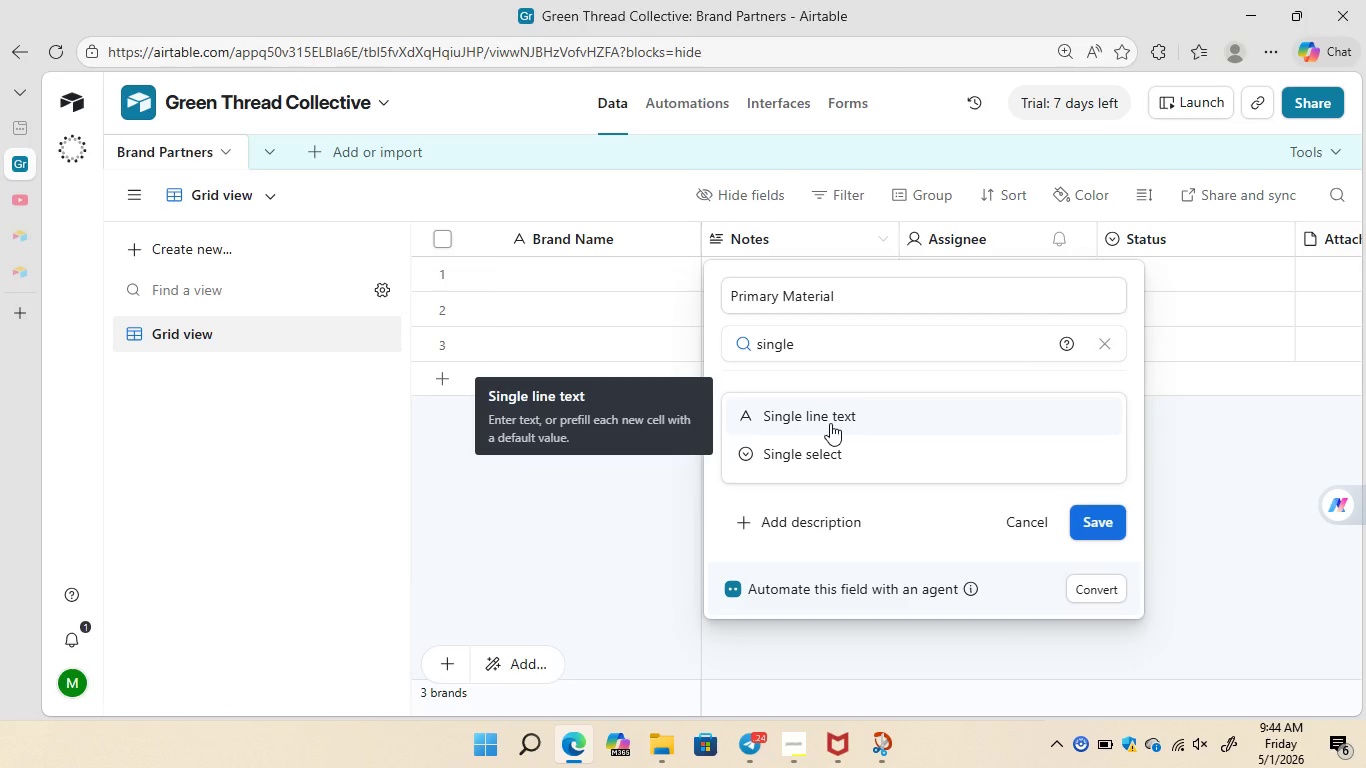 
wait(7.97)
 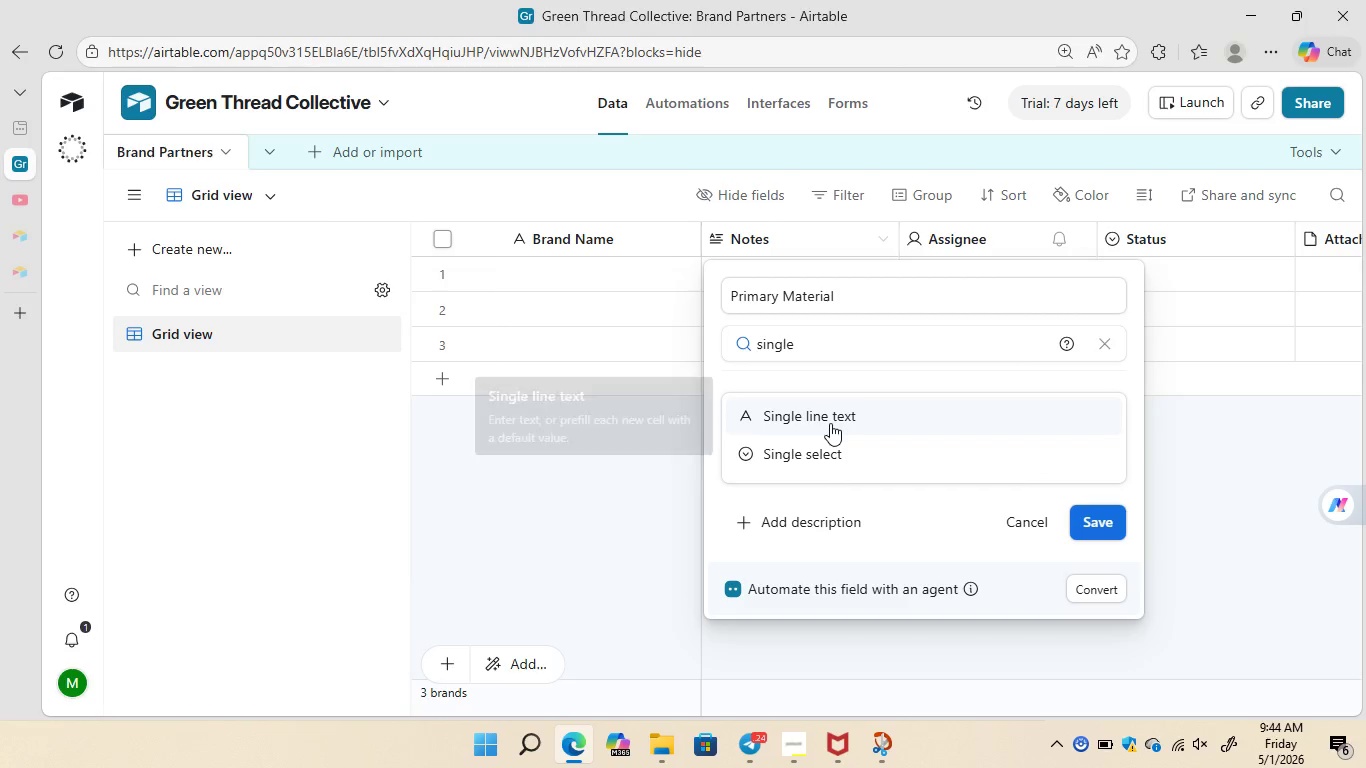 
left_click([830, 423])
 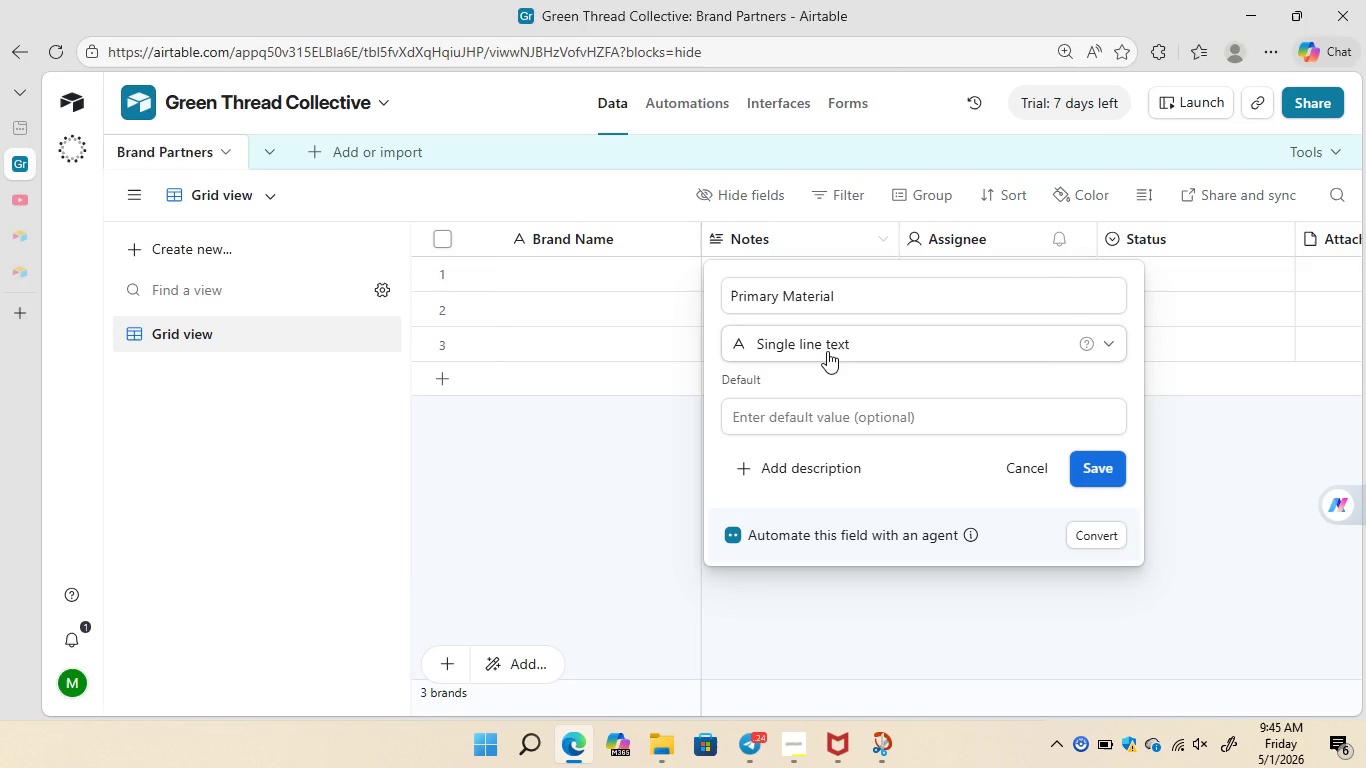 
wait(21.3)
 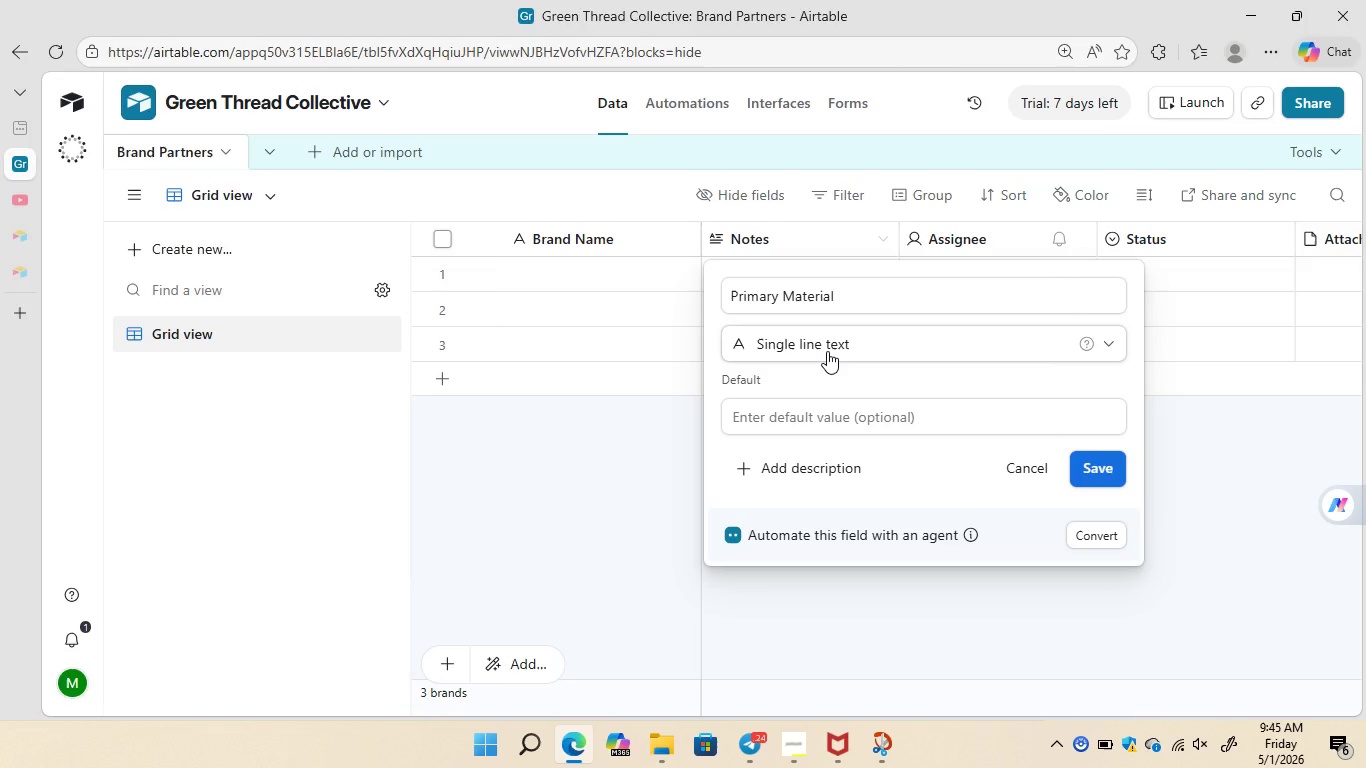 
left_click([1099, 466])
 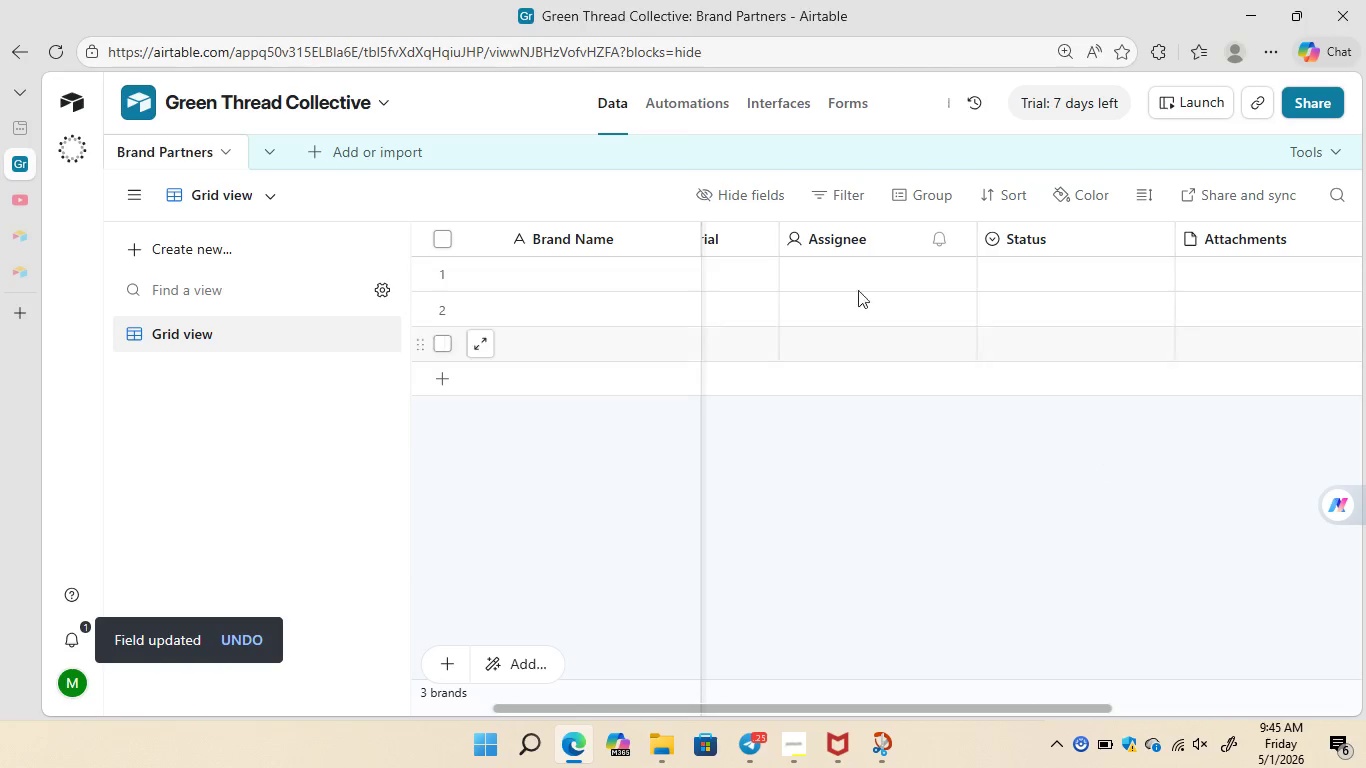 
wait(6.25)
 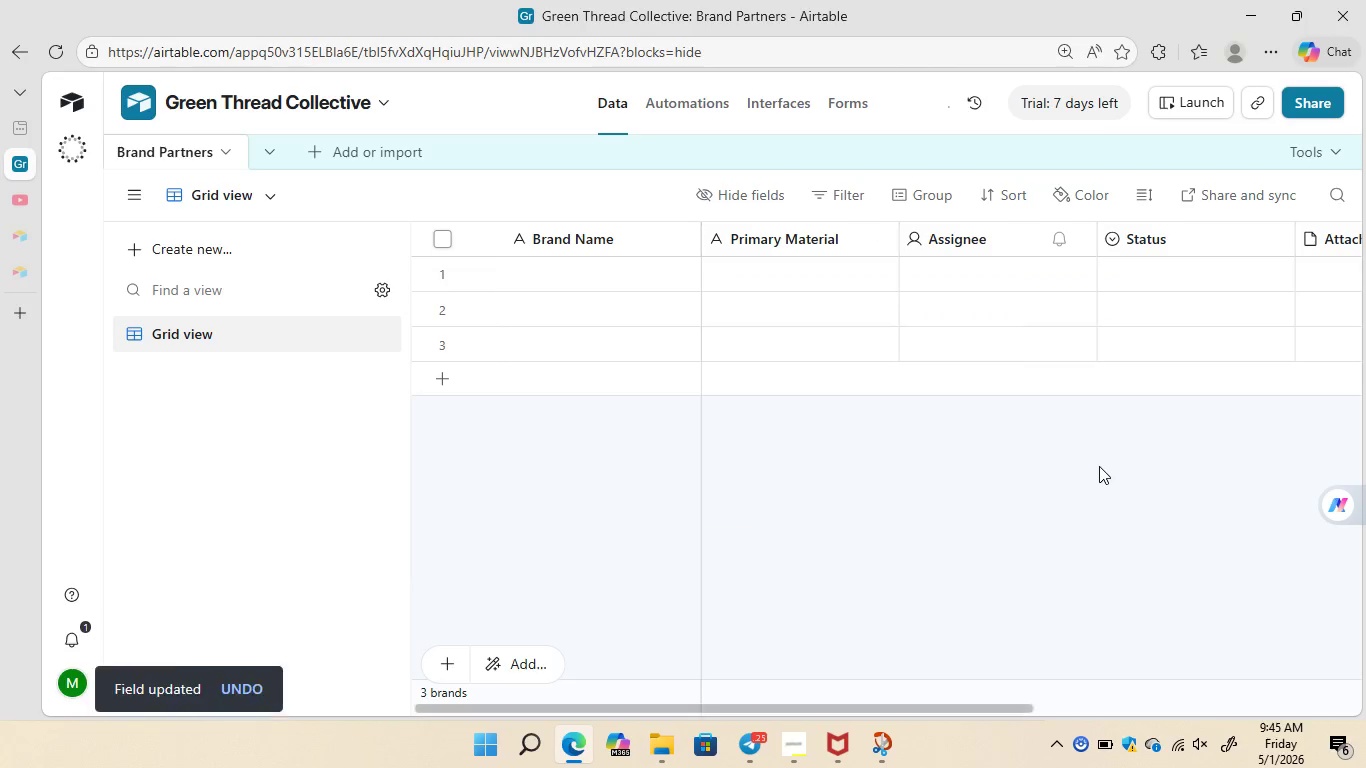 
right_click([832, 238])
 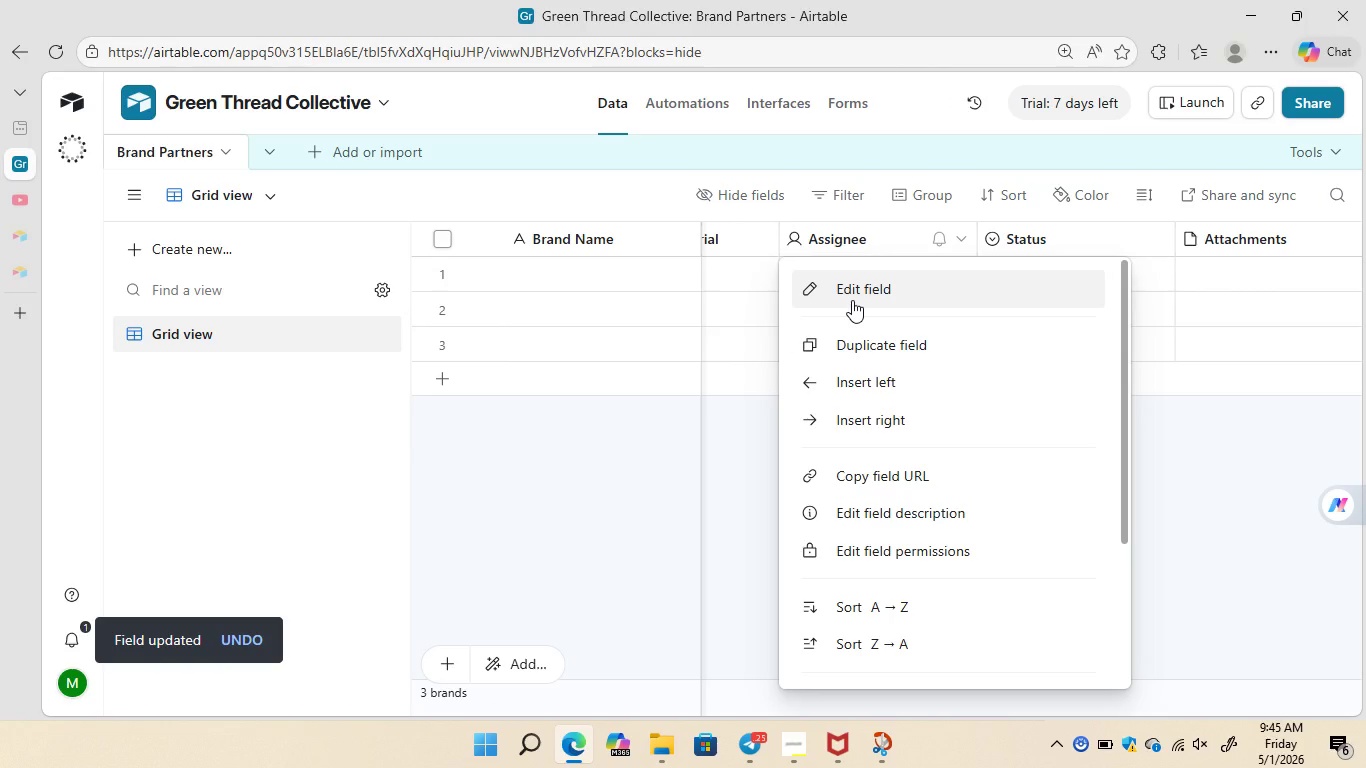 
left_click([852, 300])
 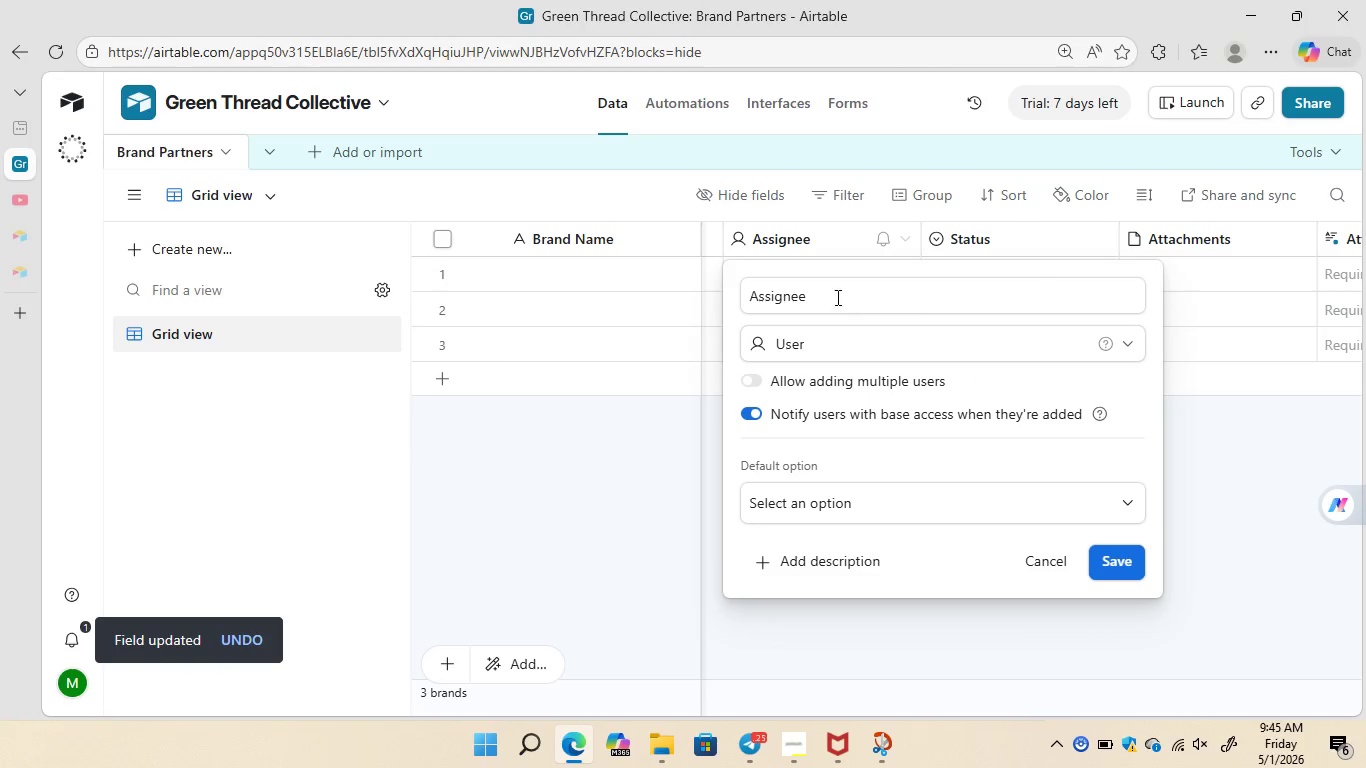 
left_click([832, 293])
 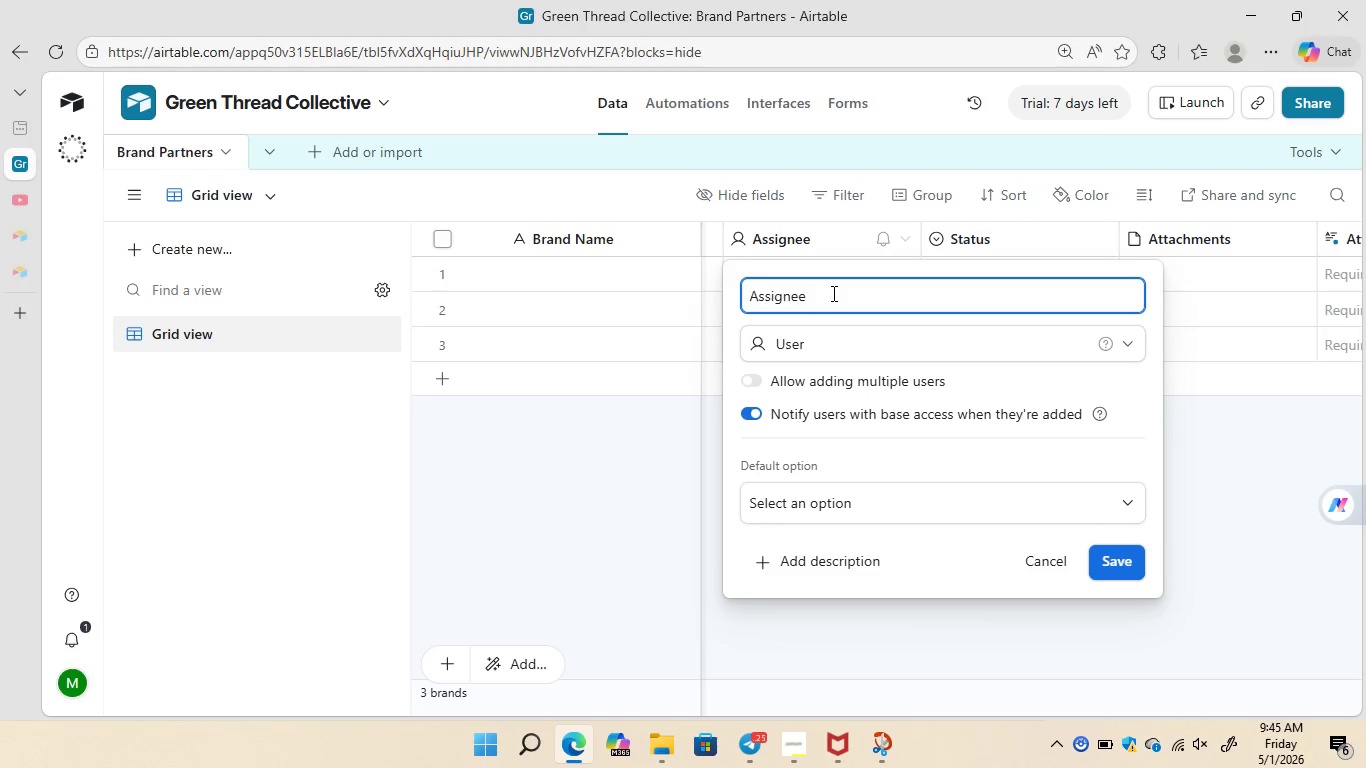 
hold_key(key=Backspace, duration=0.84)
 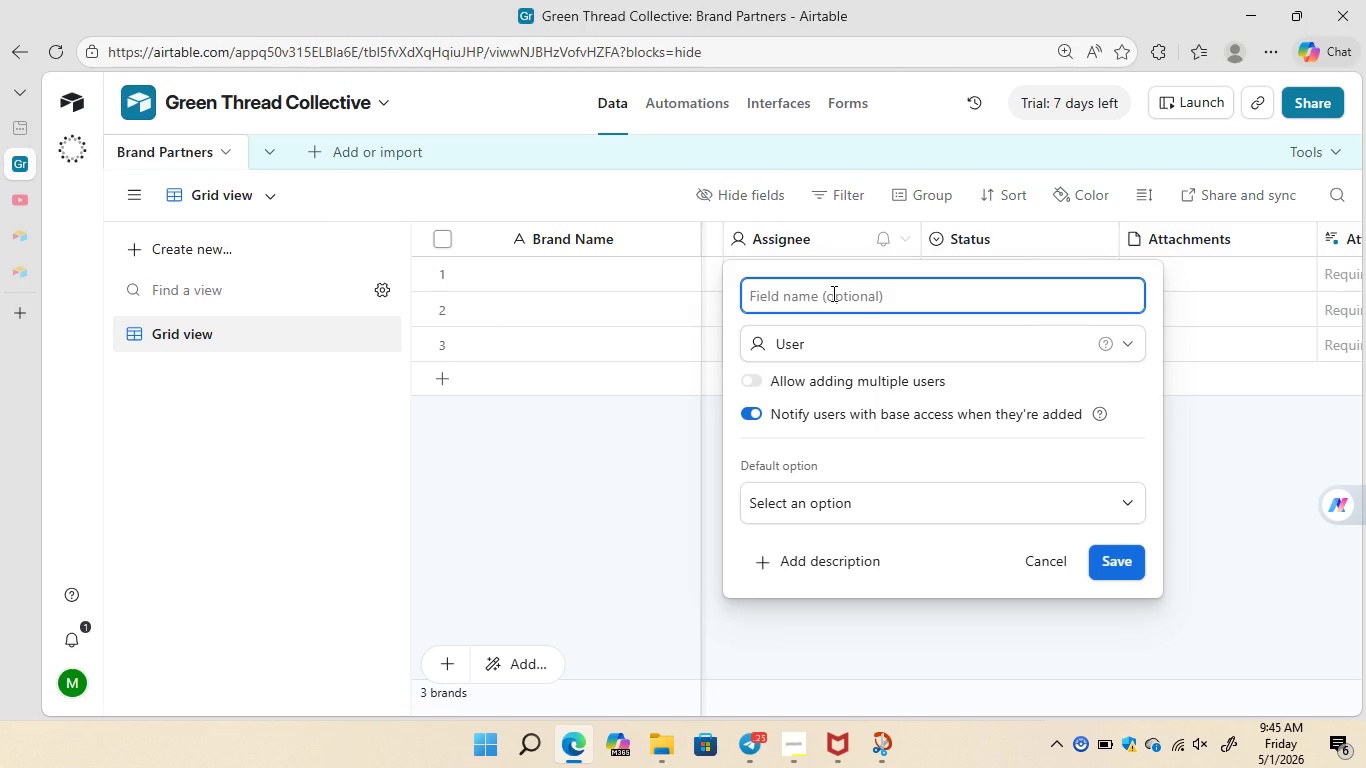 
type(Sustainabilir)
key(Backspace)
type(ty)
 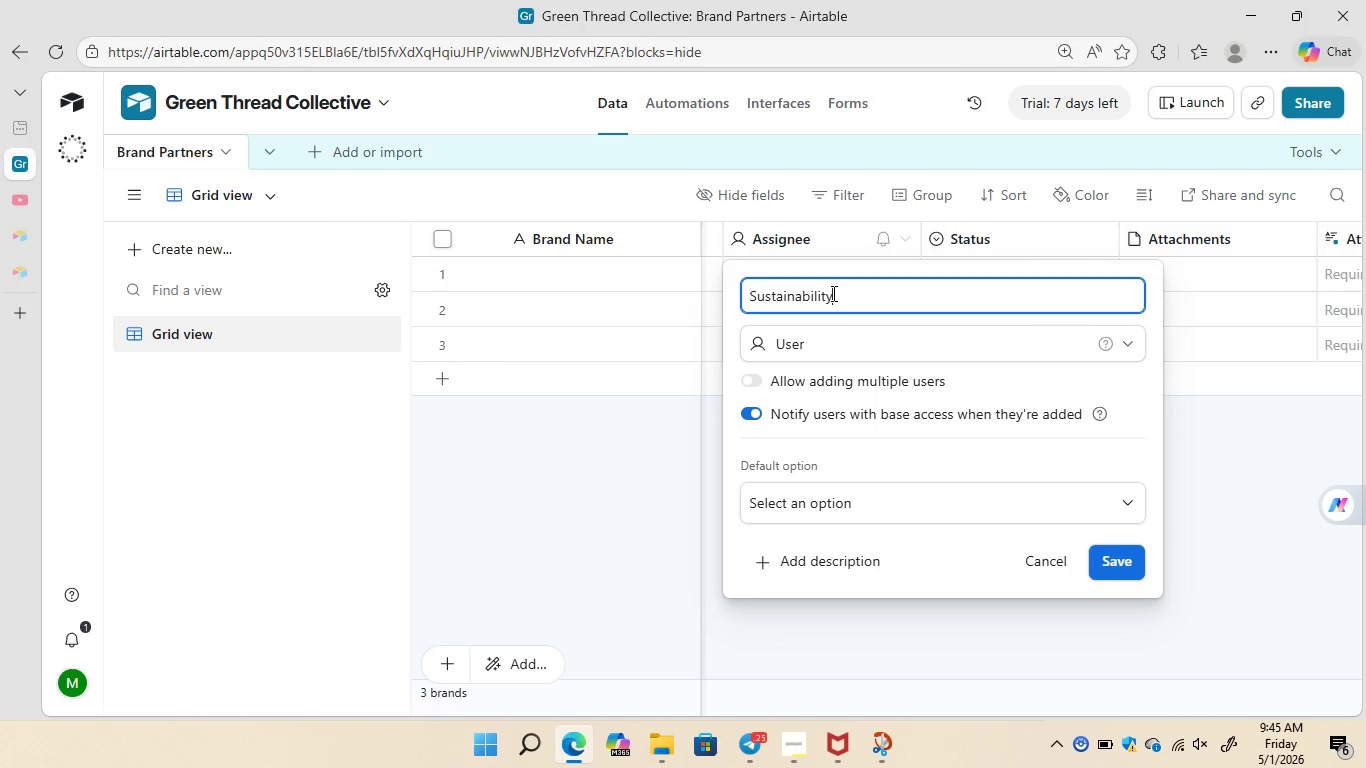 
type( Cer)
 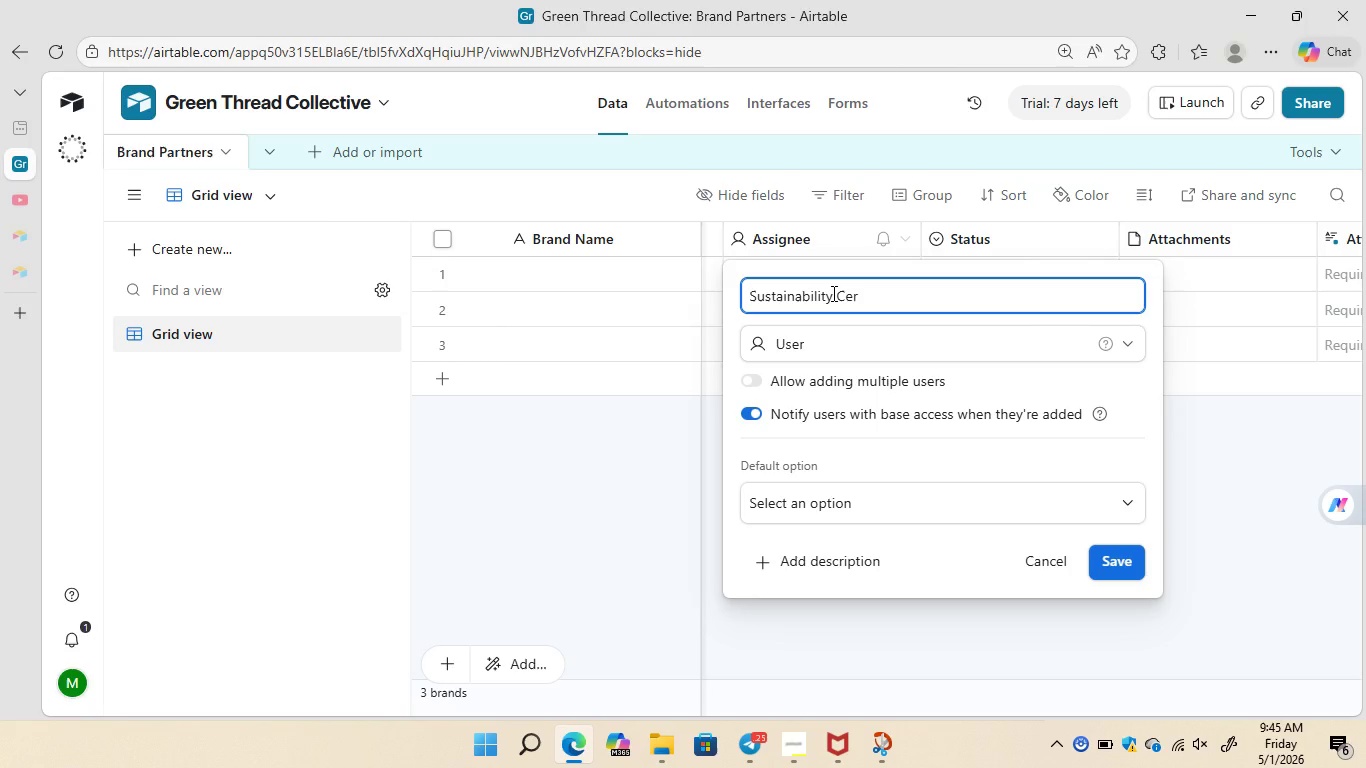 
type(tification)
 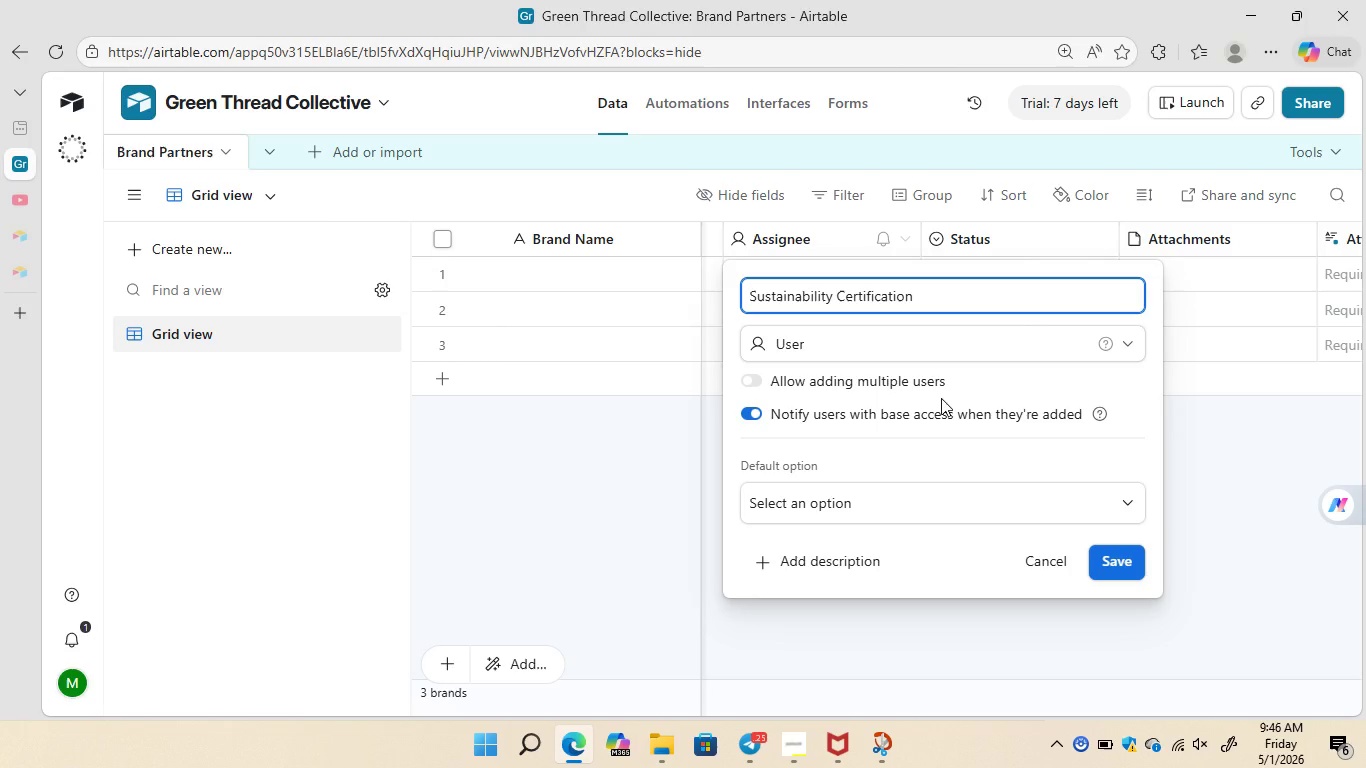 
wait(7.8)
 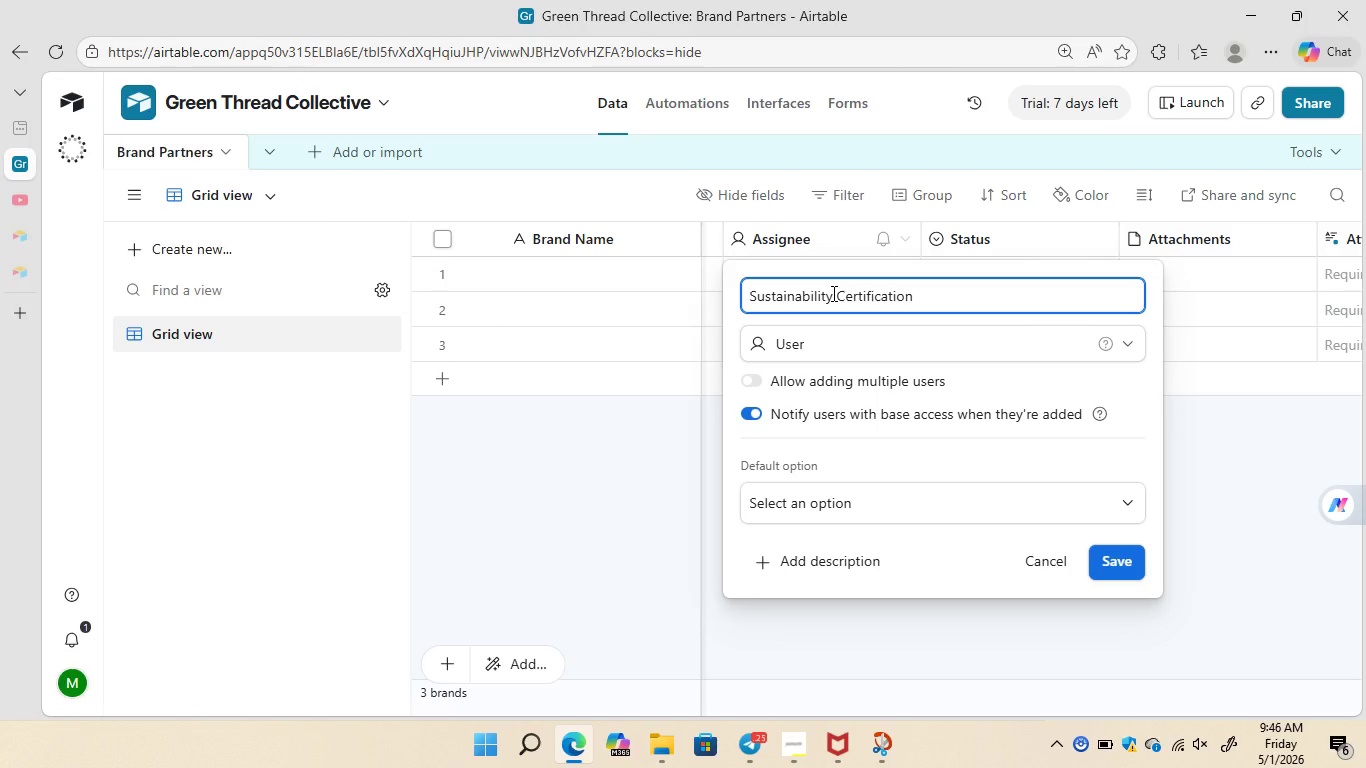 
left_click([894, 346])
 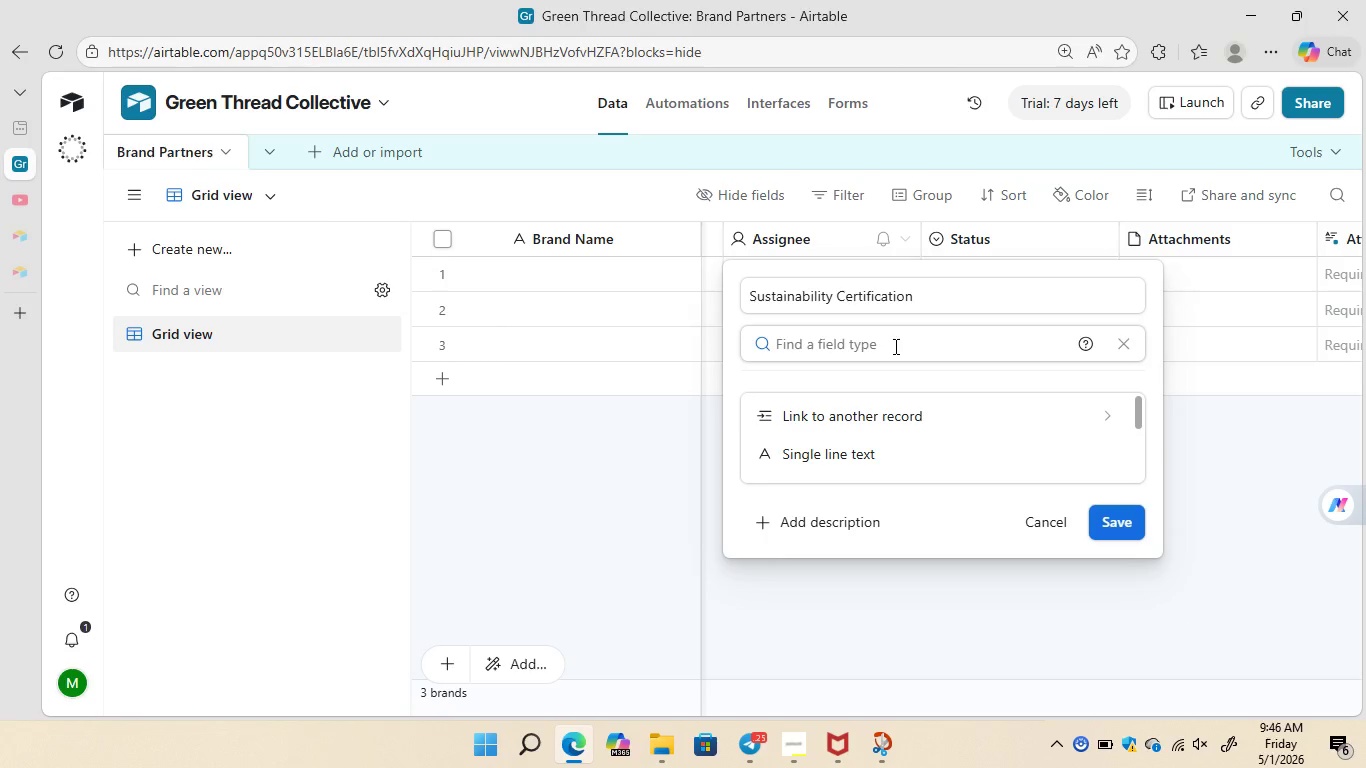 
type(single select)
 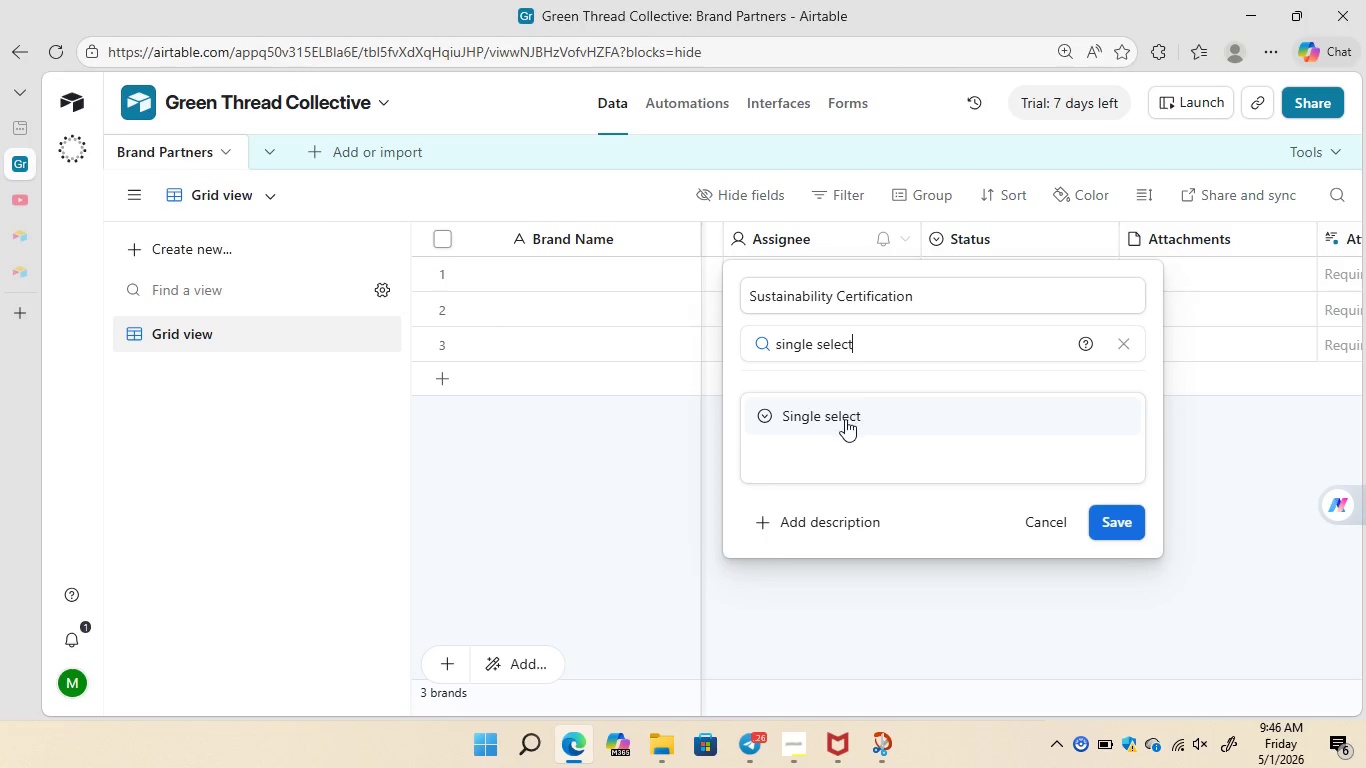 
left_click([845, 419])
 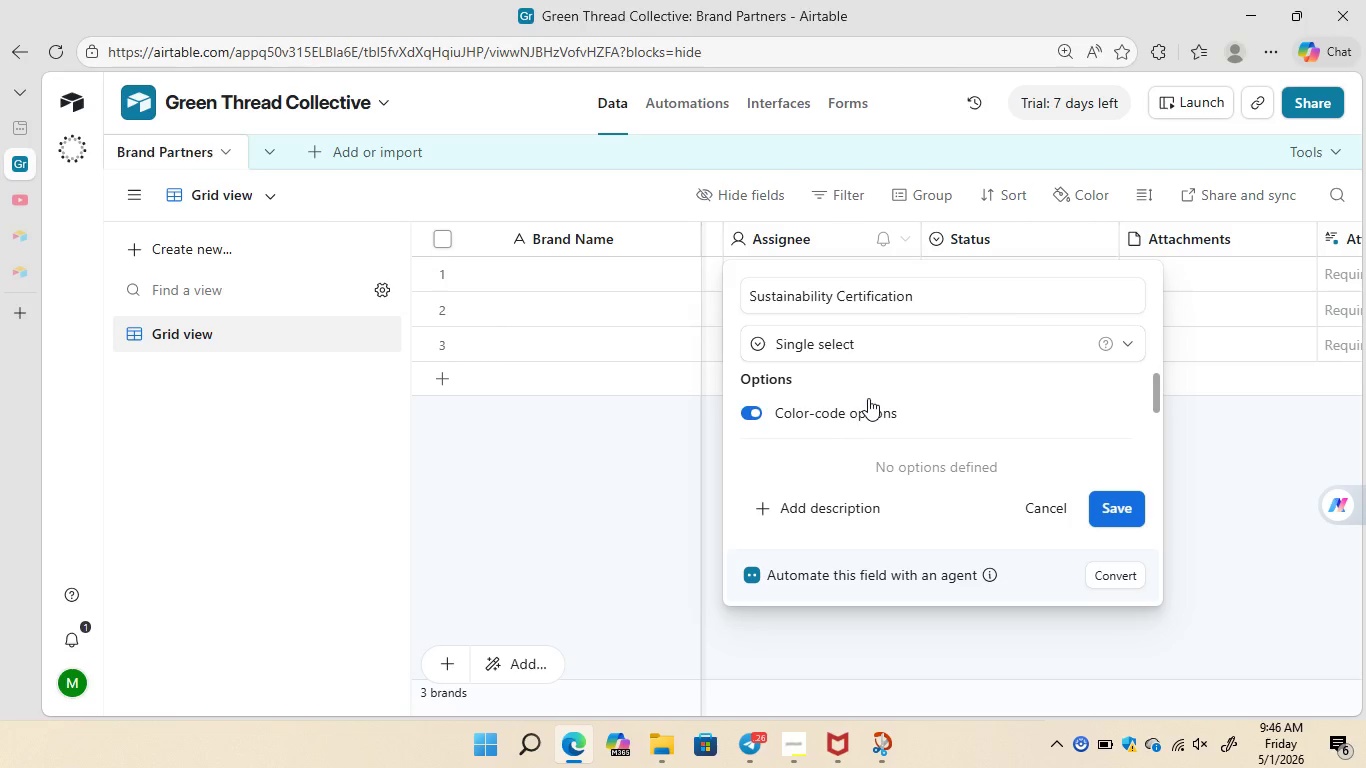 
wait(12.75)
 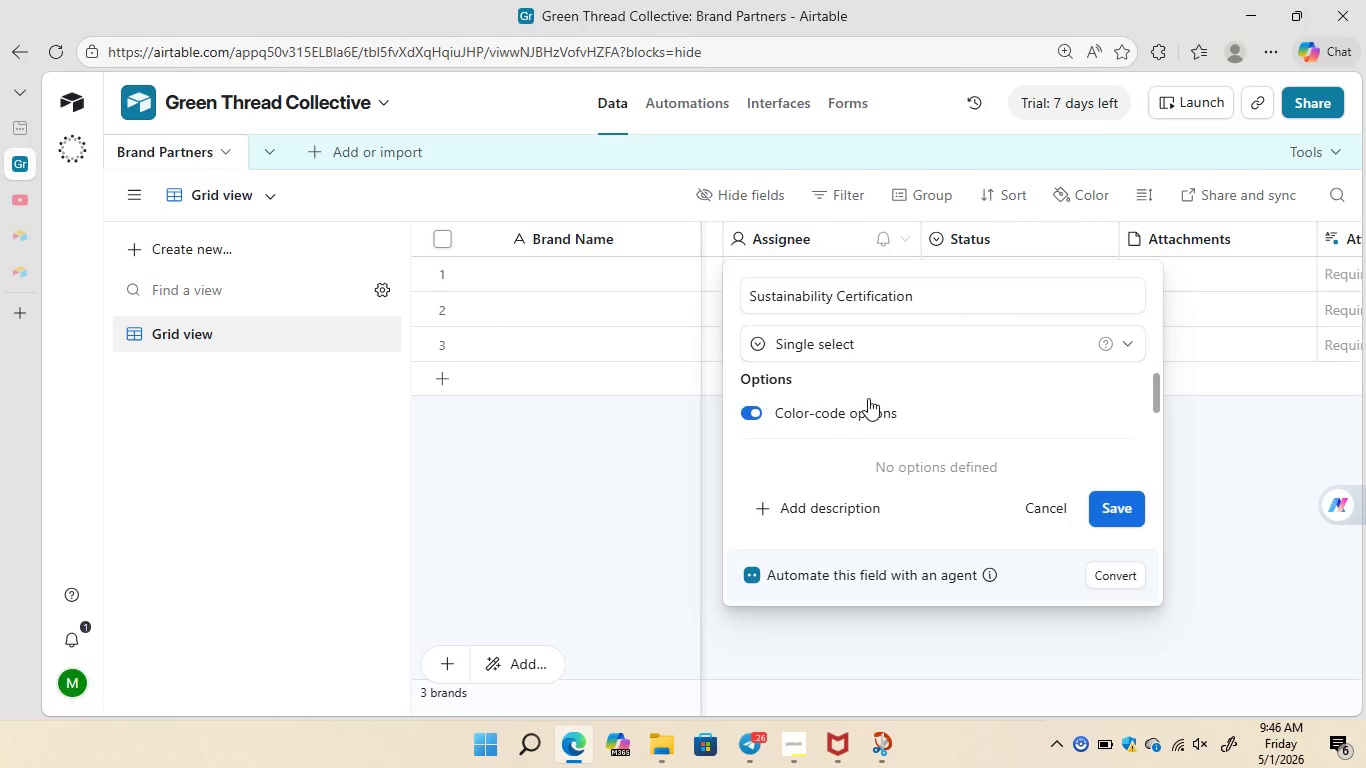 
left_click_drag(start_coordinate=[1157, 395], to_coordinate=[1158, 427])
 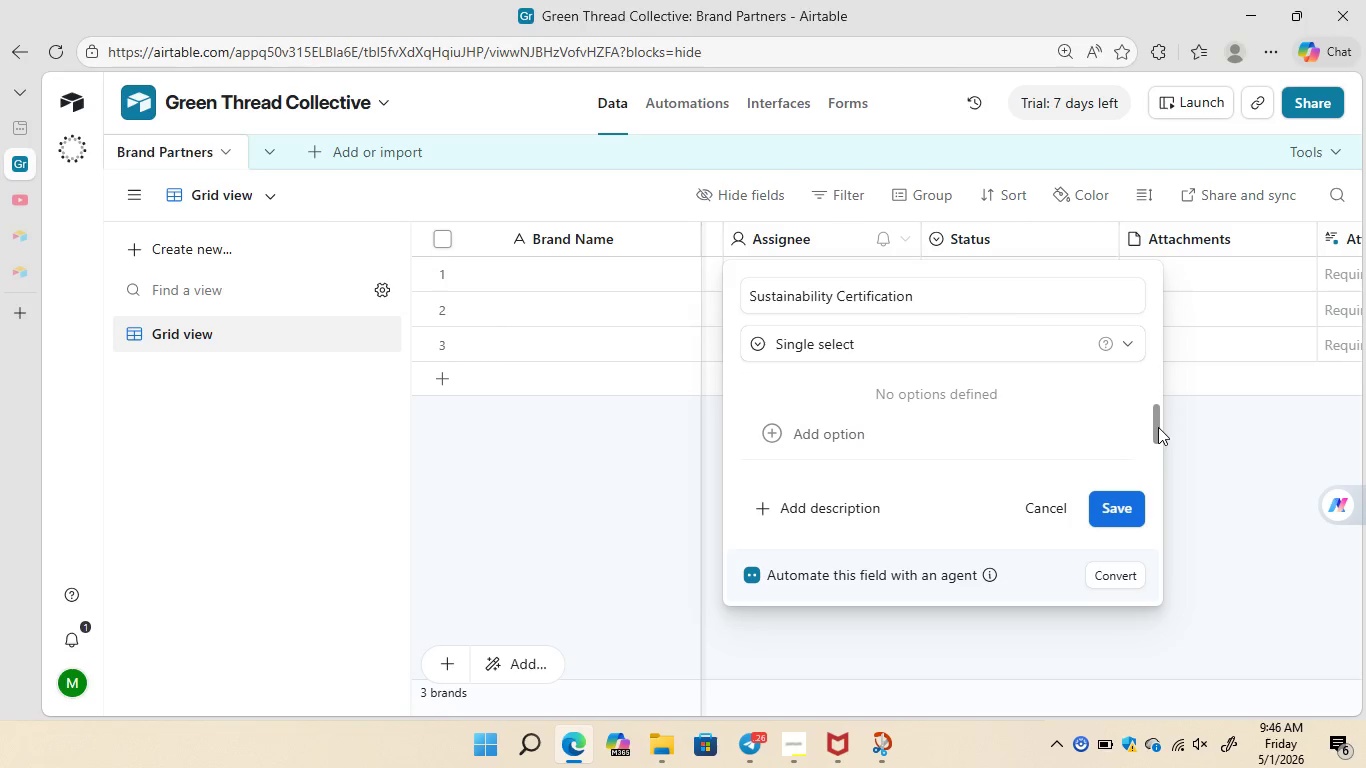 
left_click([1158, 427])
 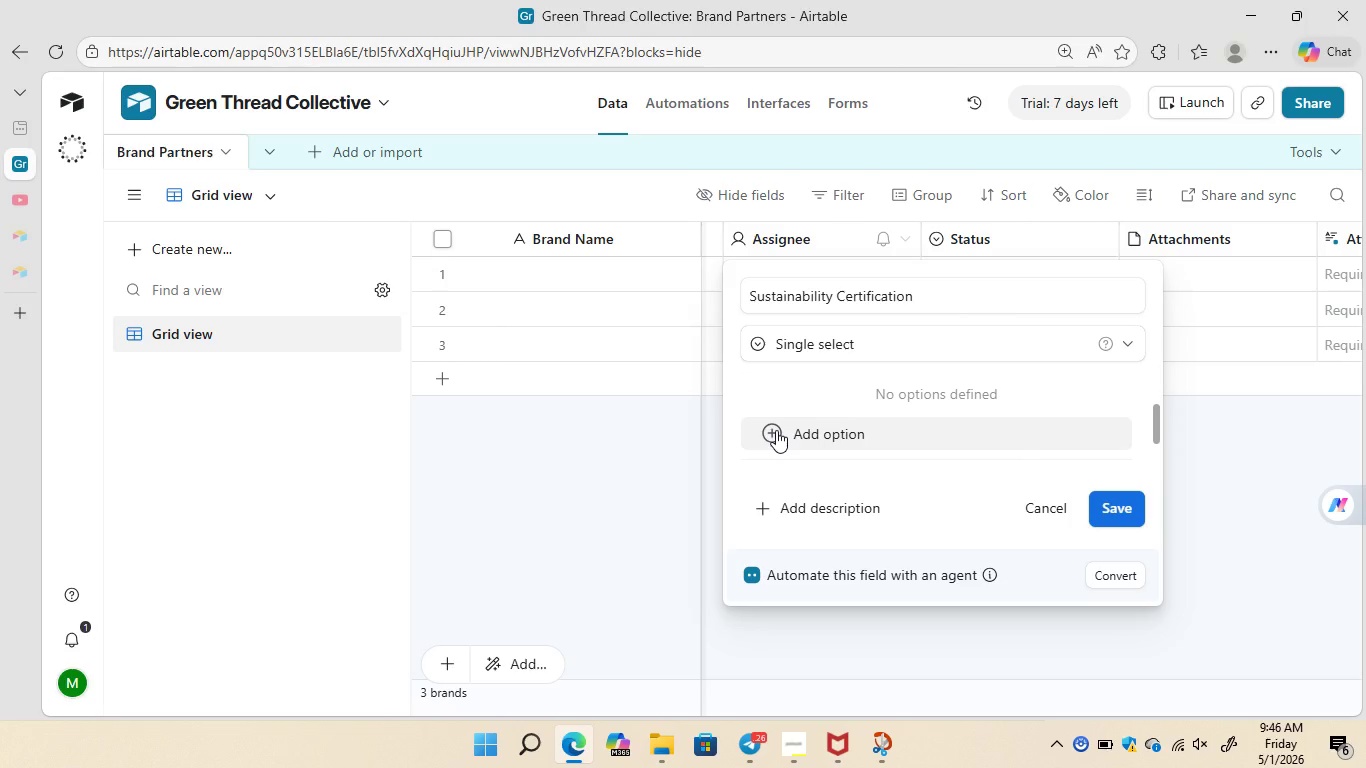 
left_click([776, 430])
 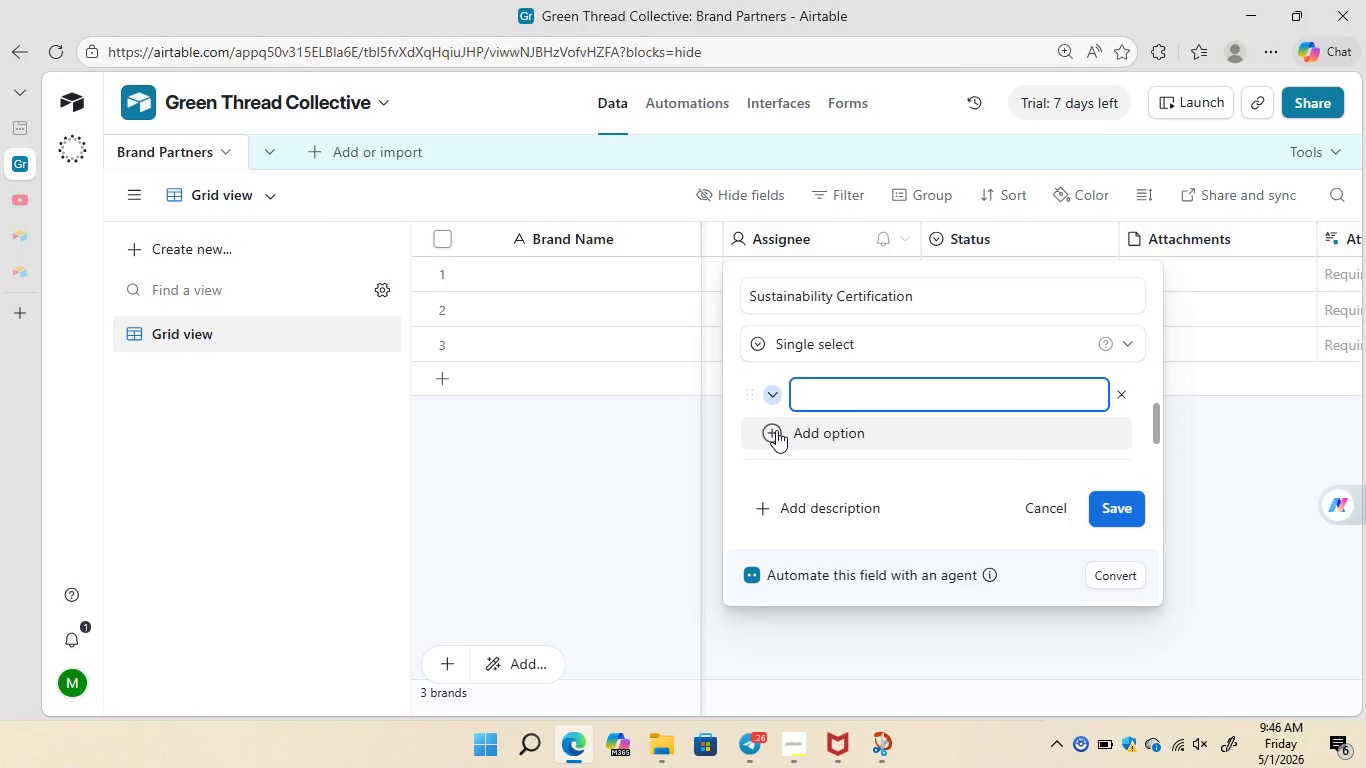 
wait(5.61)
 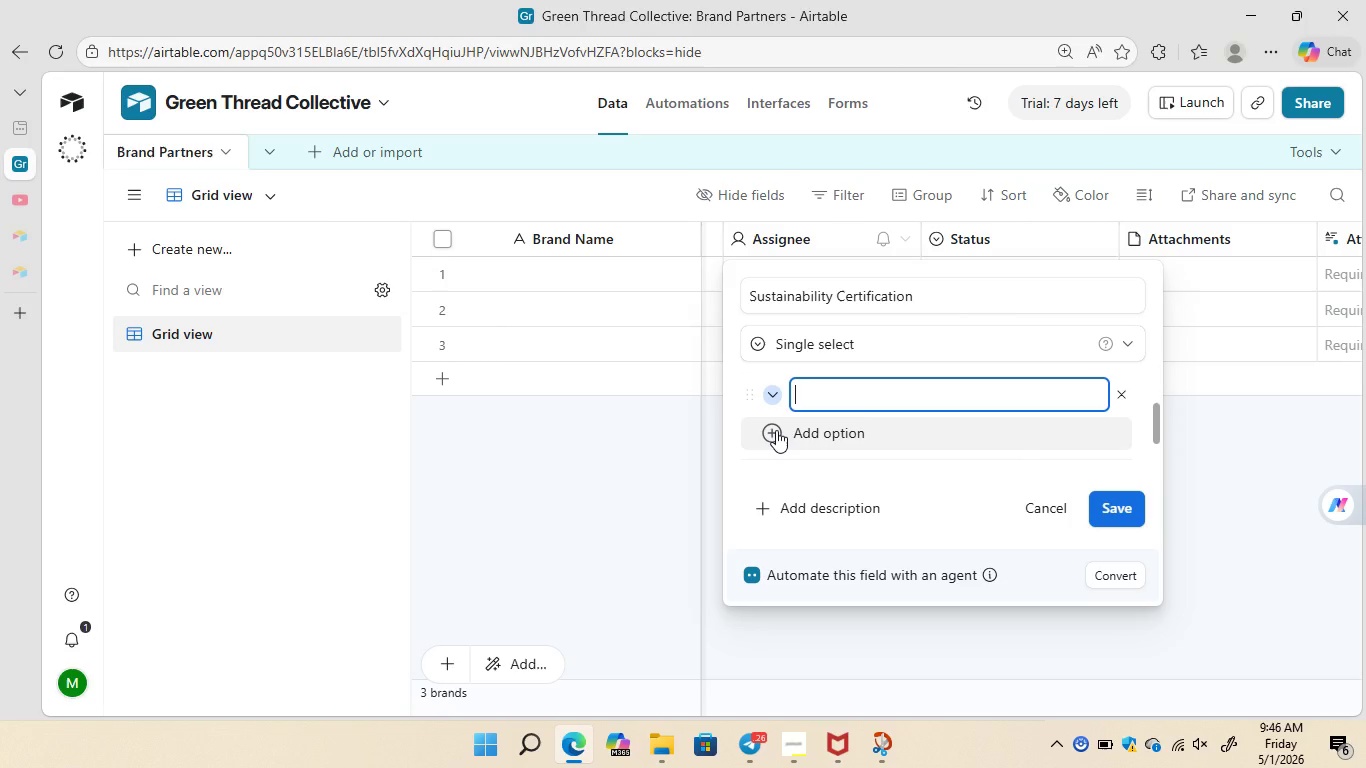 
type(GOTS)
 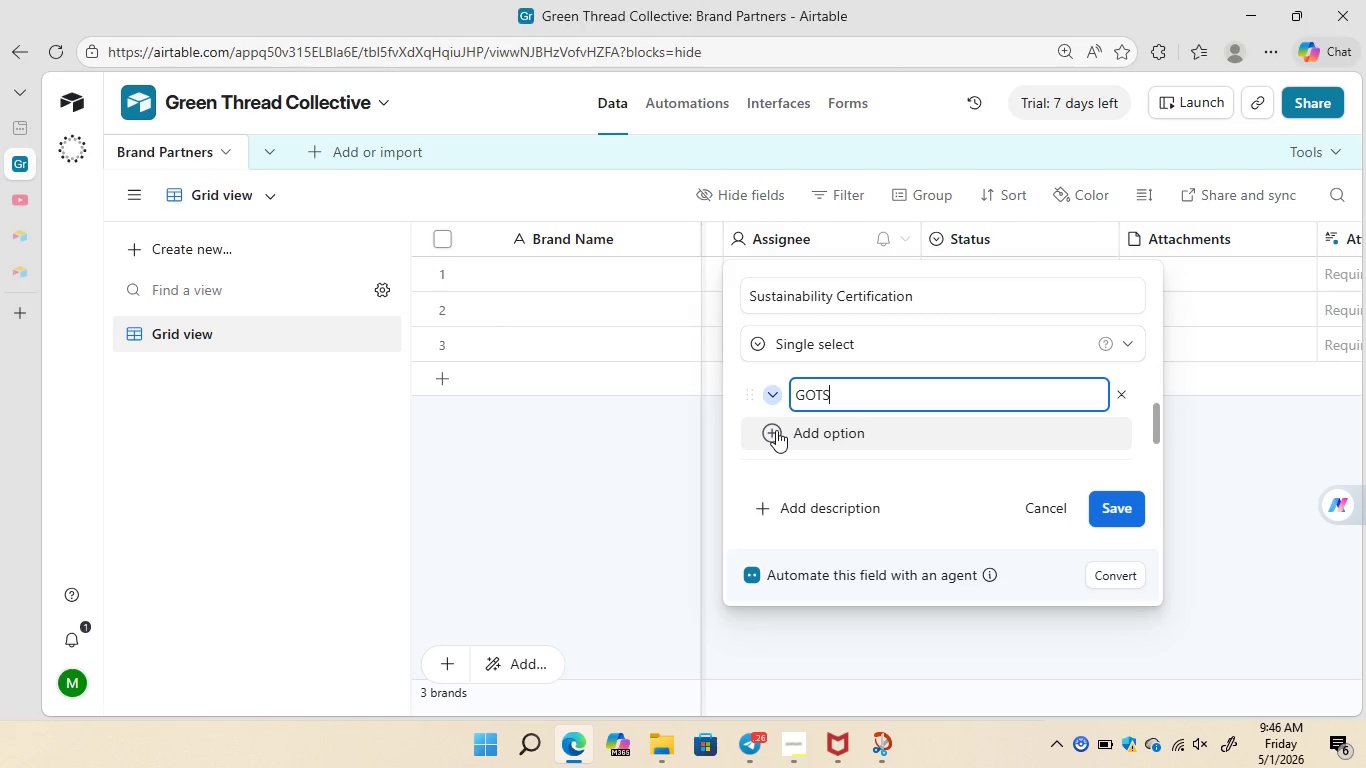 
left_click([776, 430])
 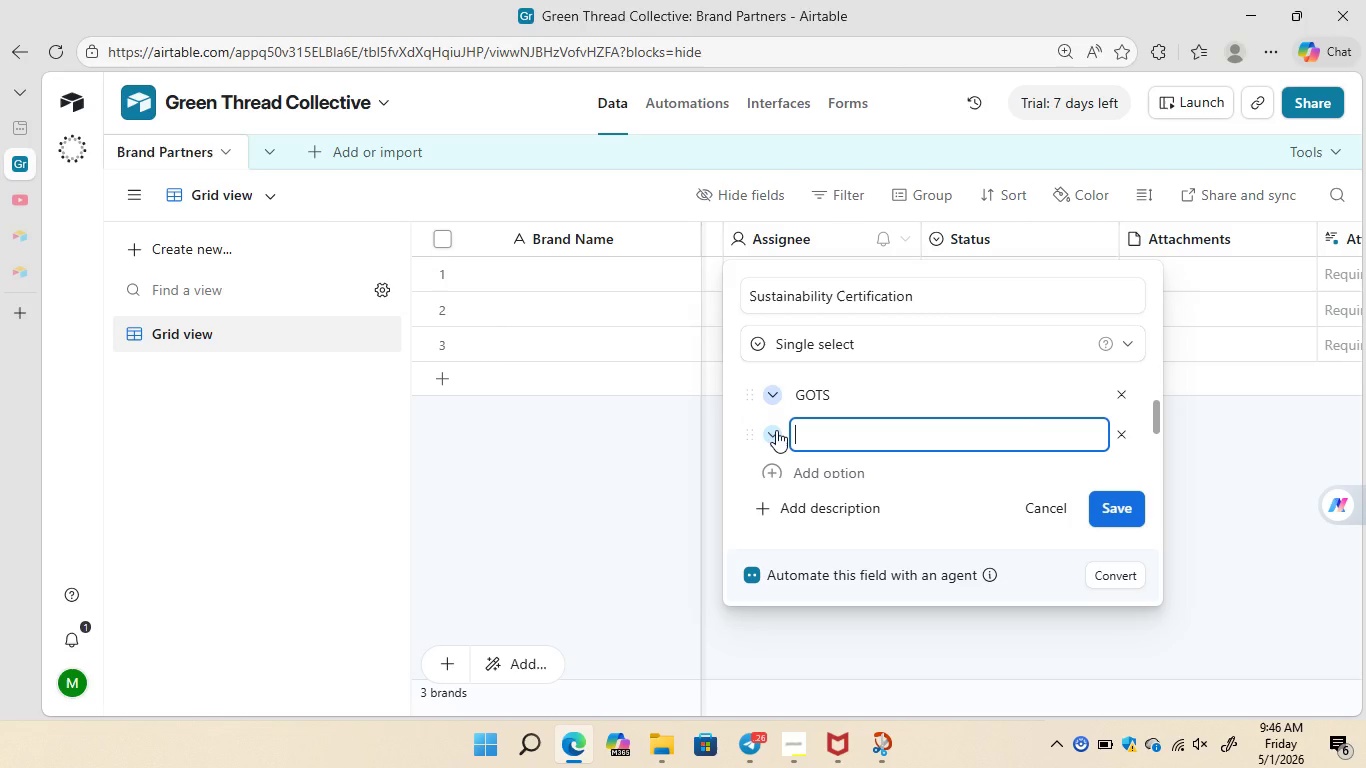 
type(FA)
key(Backspace)
type(air Trade)
 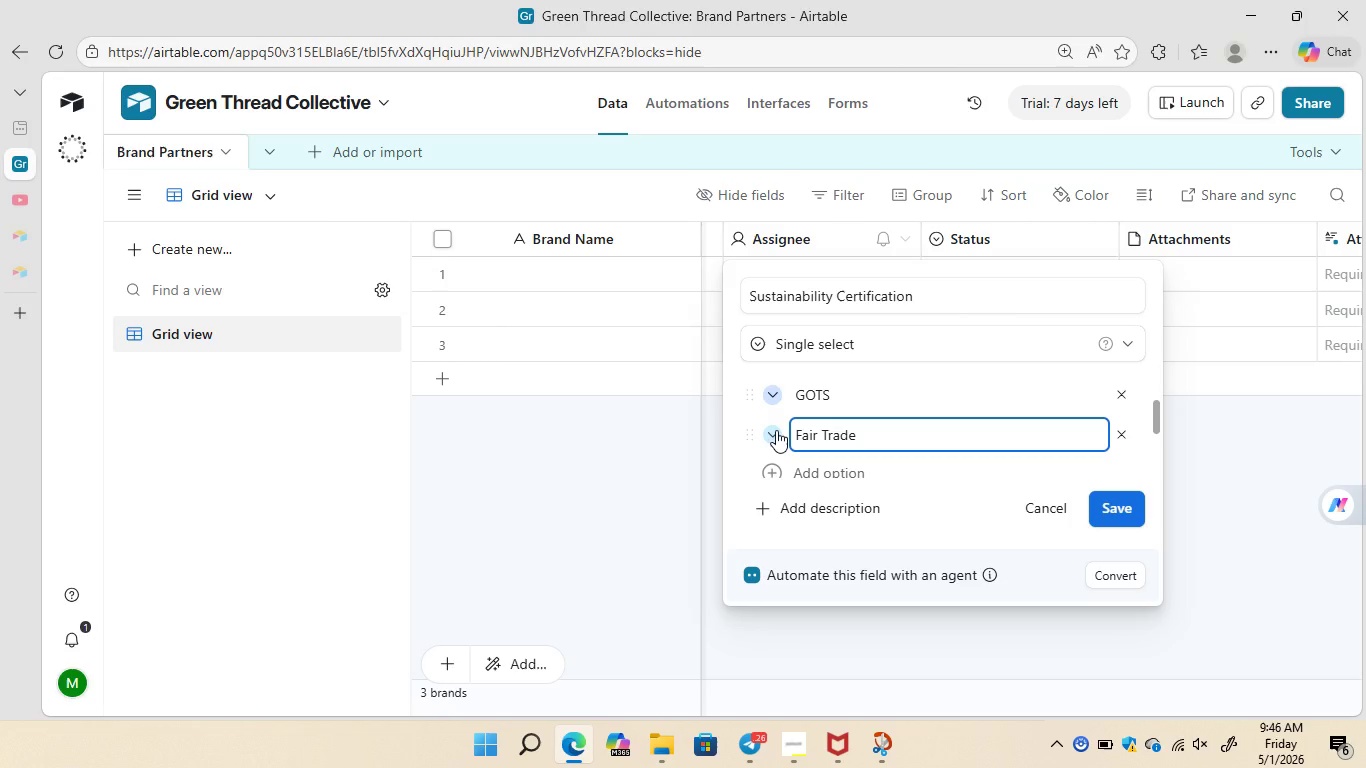 
wait(8.34)
 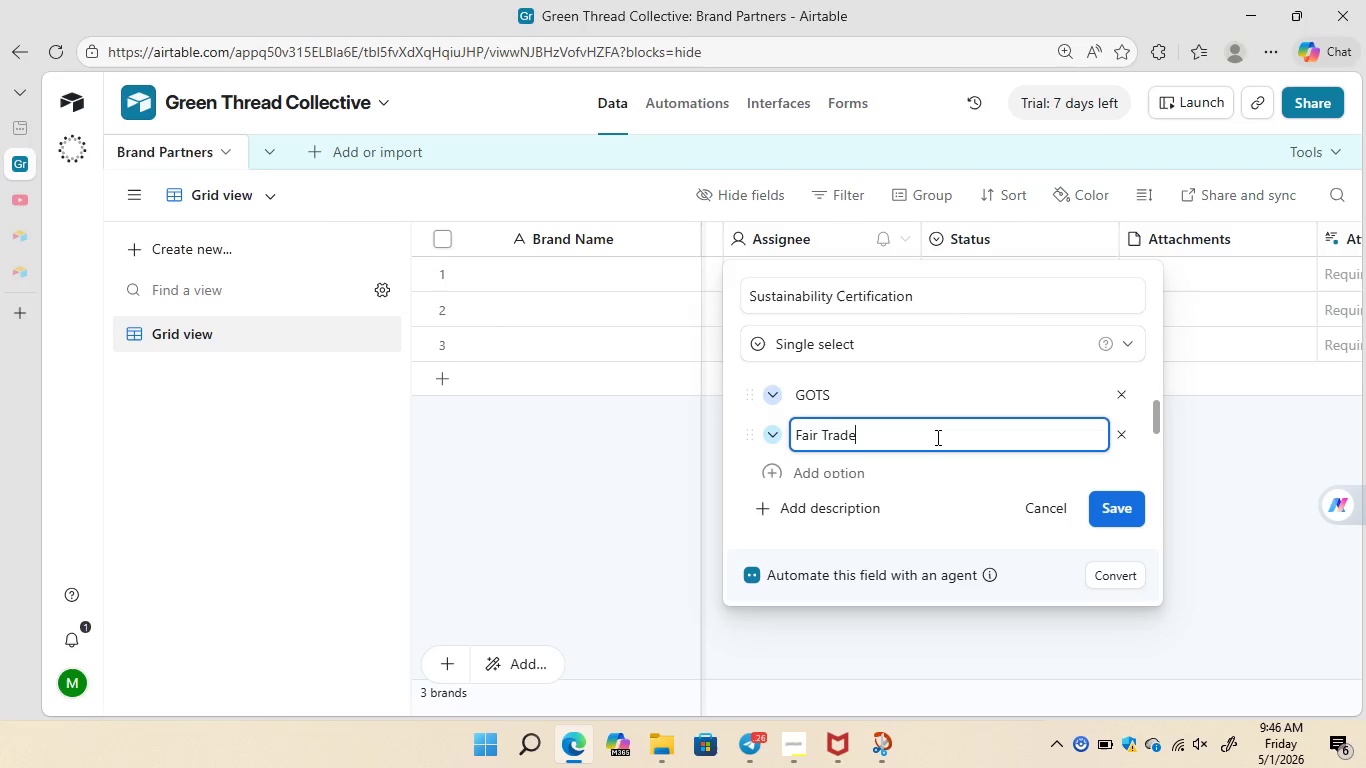 
left_click([774, 458])
 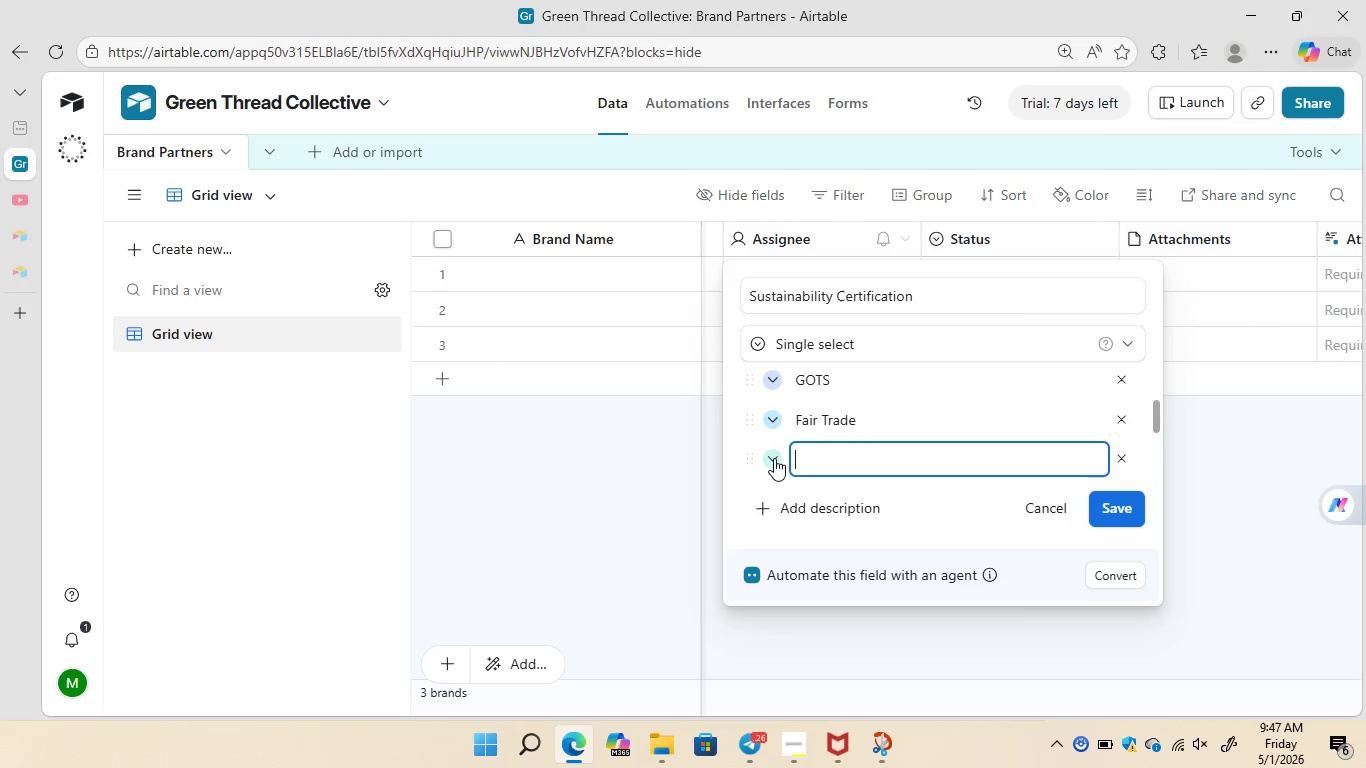 
key(Shift+B)
 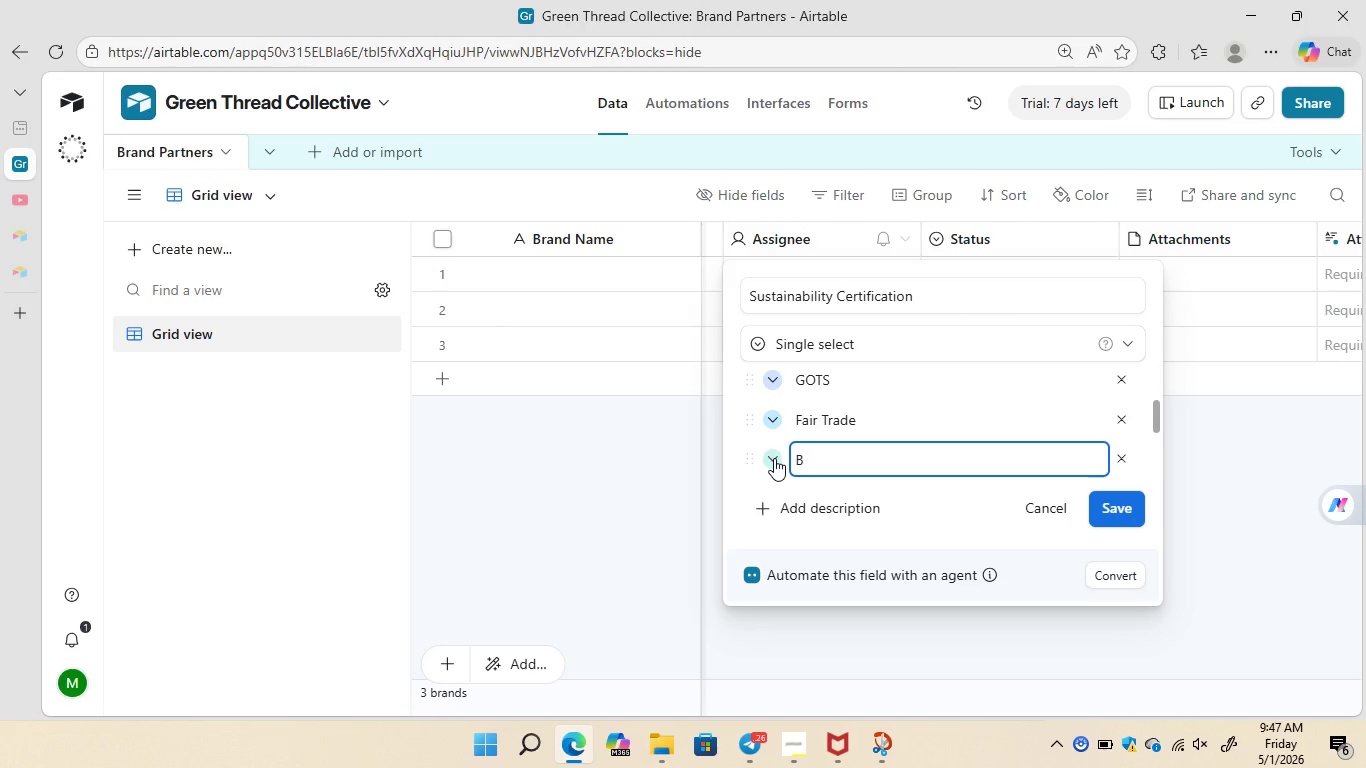 
hold_key(key=ShiftLeft, duration=1.5)
 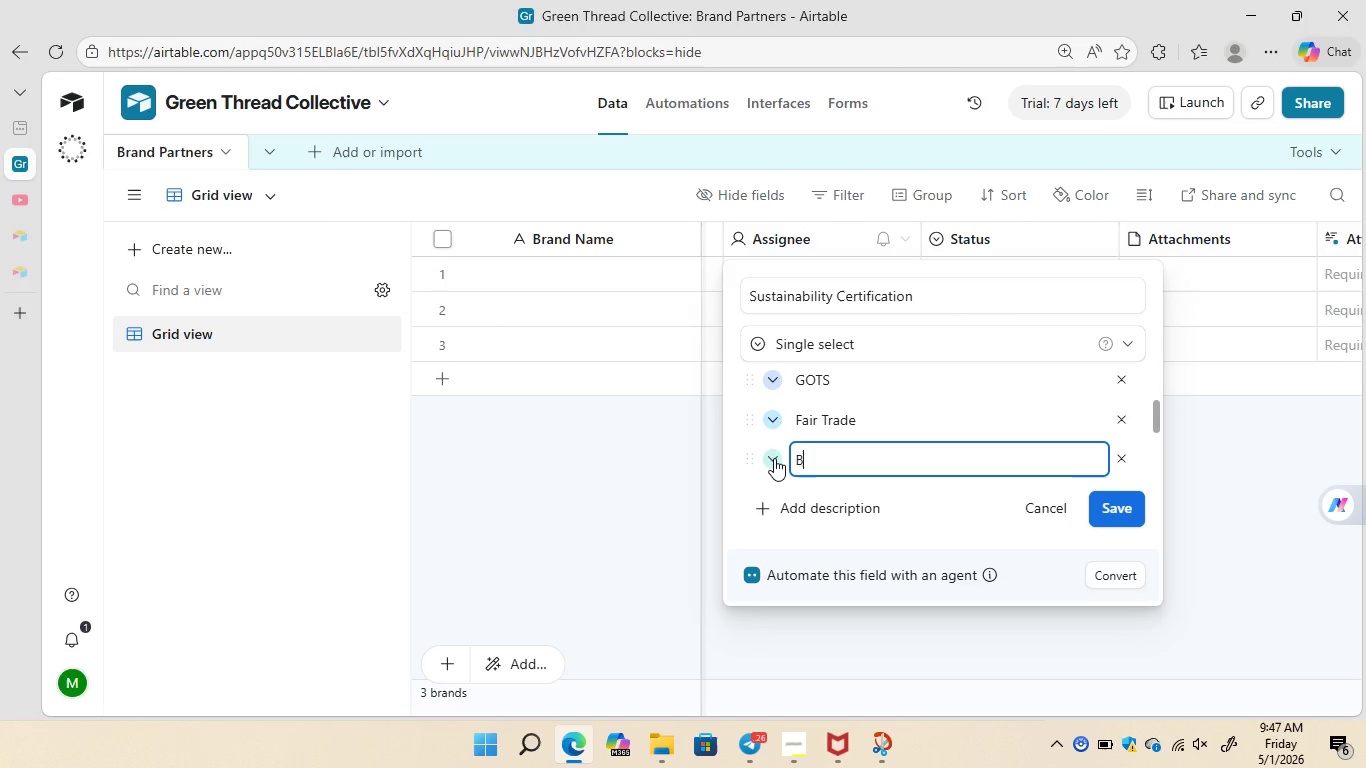 
hold_key(key=ShiftLeft, duration=1.5)
 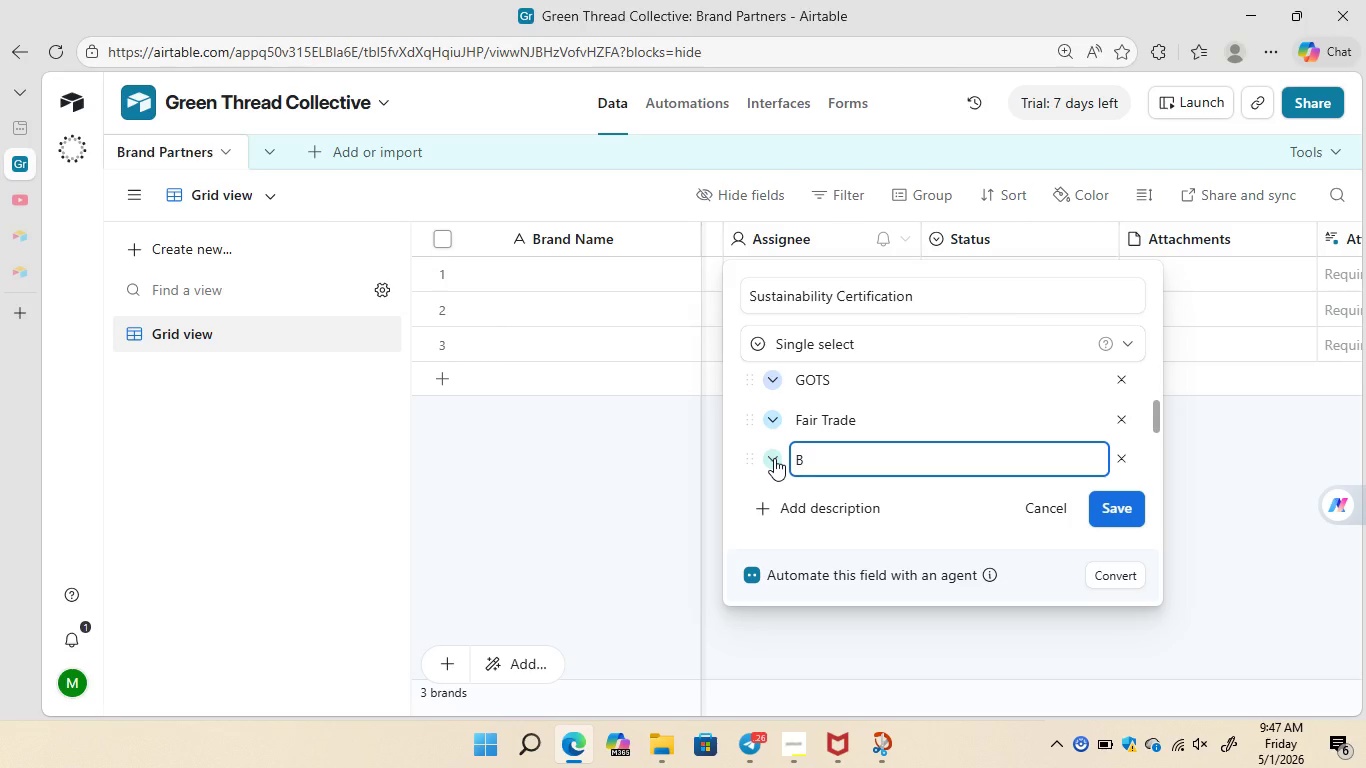 
key(Shift+C)
 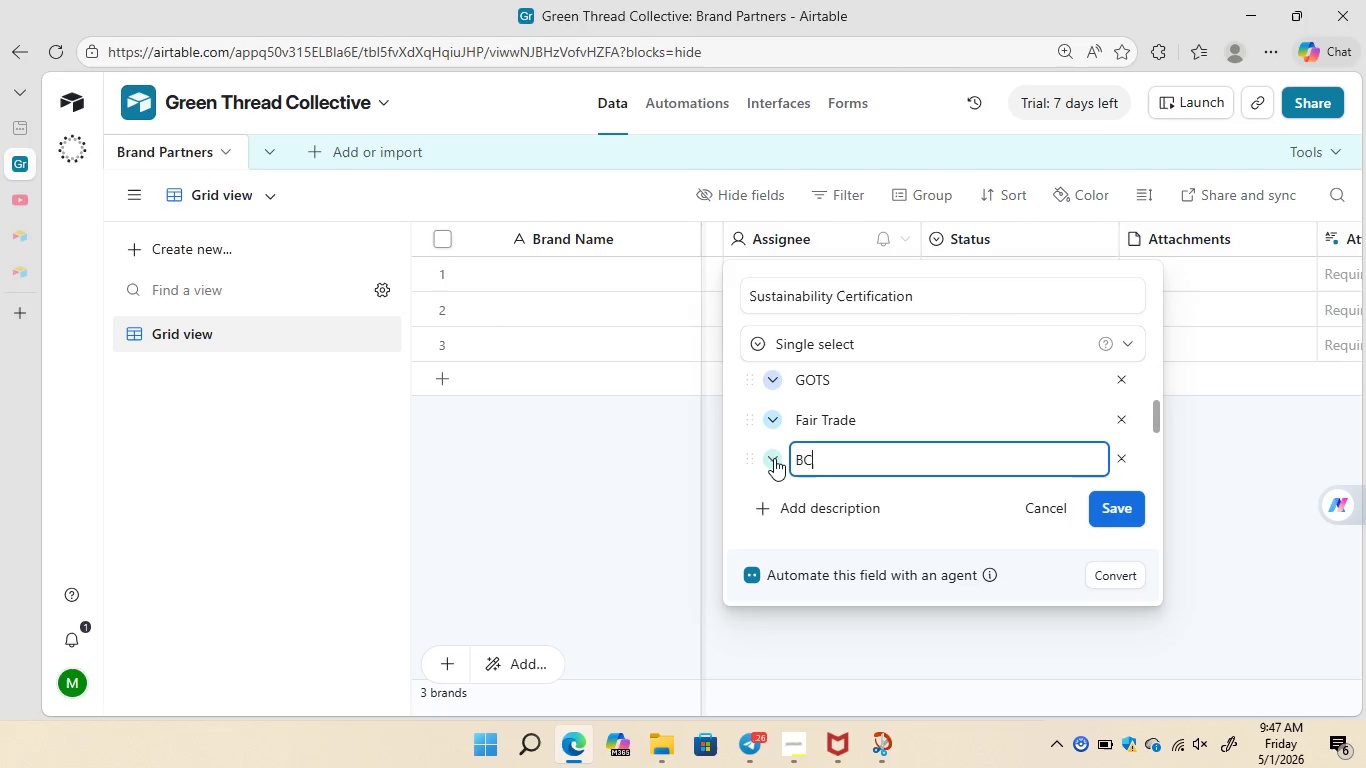 
type(orp)
 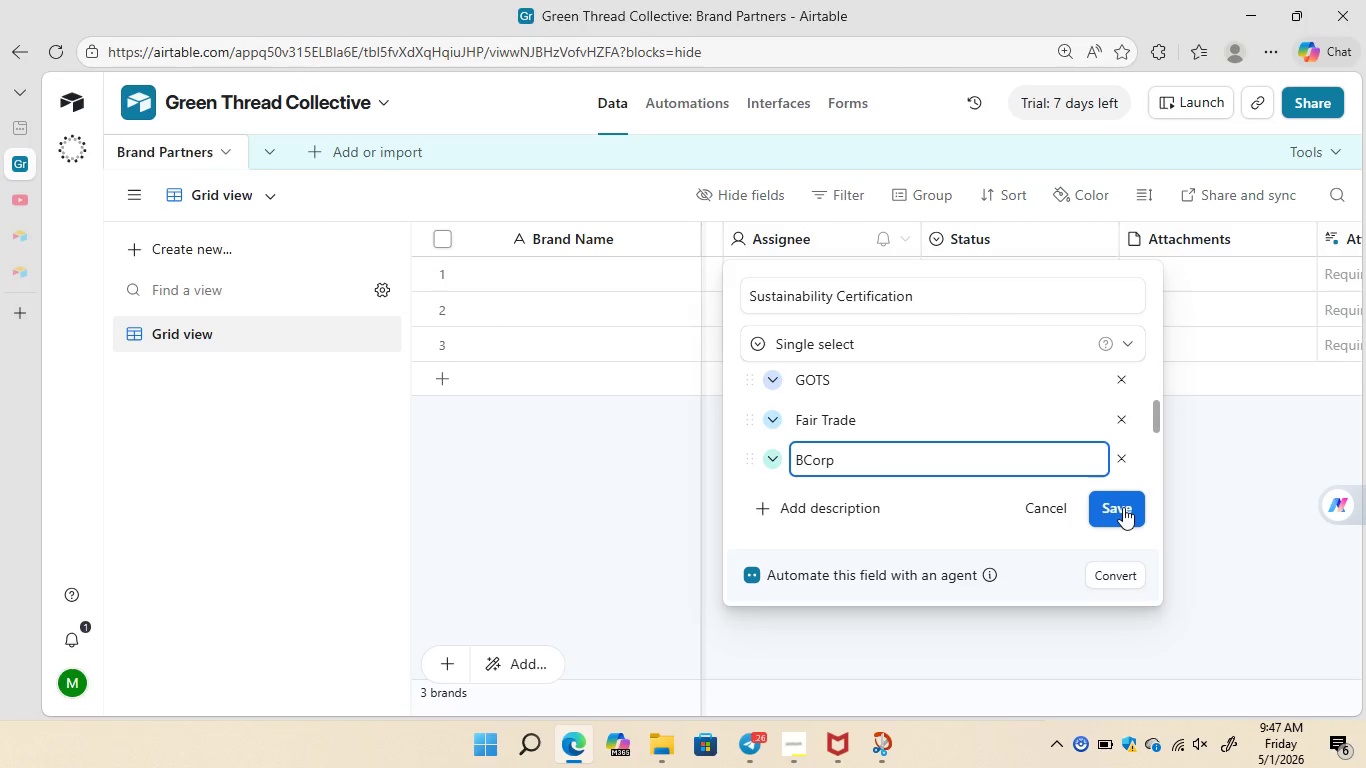 
wait(6.45)
 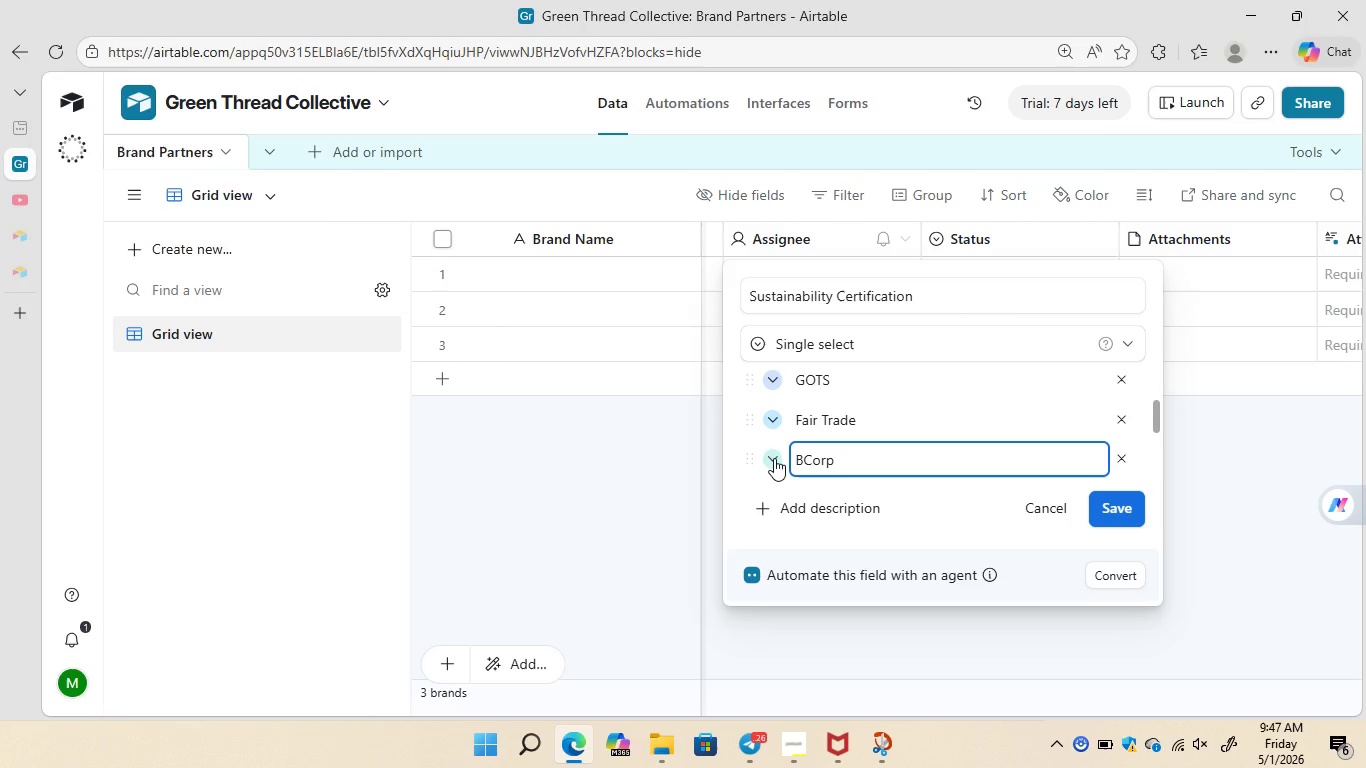 
left_click([804, 465])
 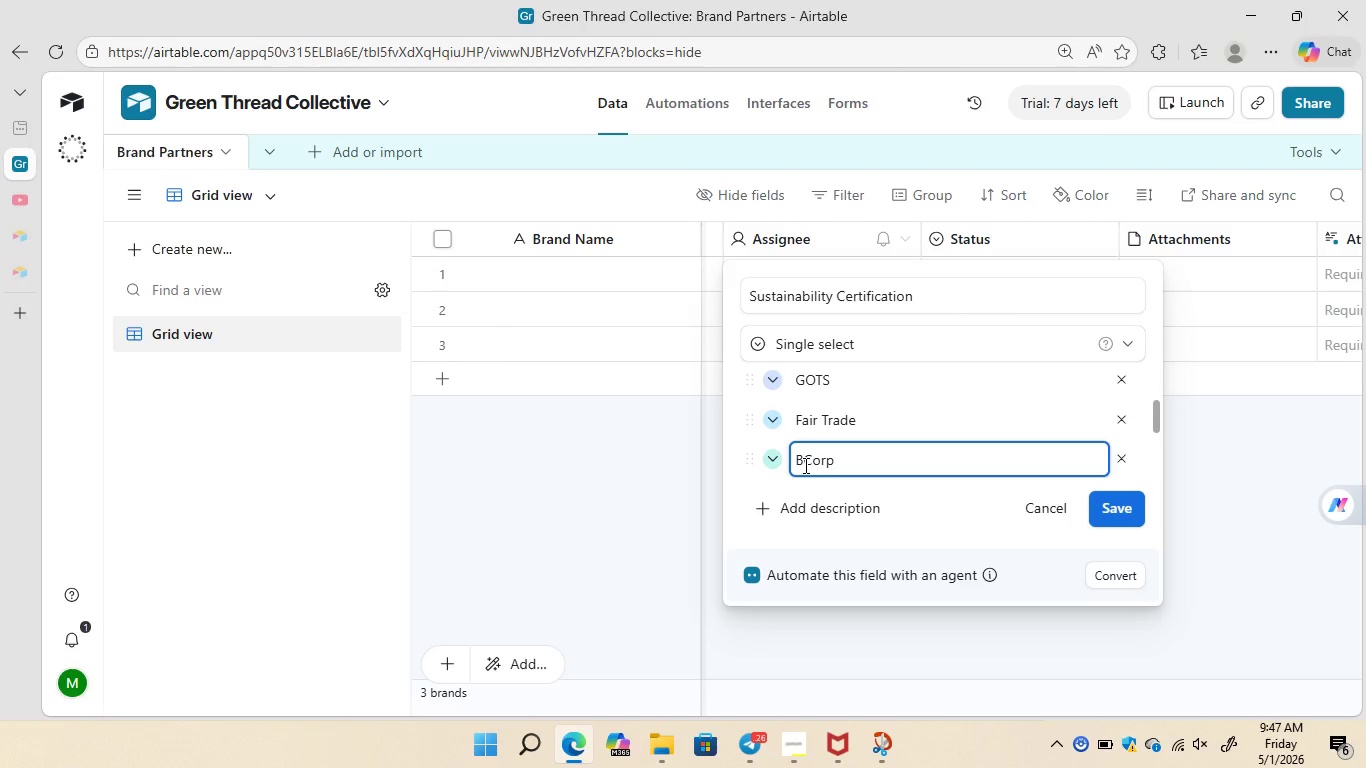 
key(Space)
 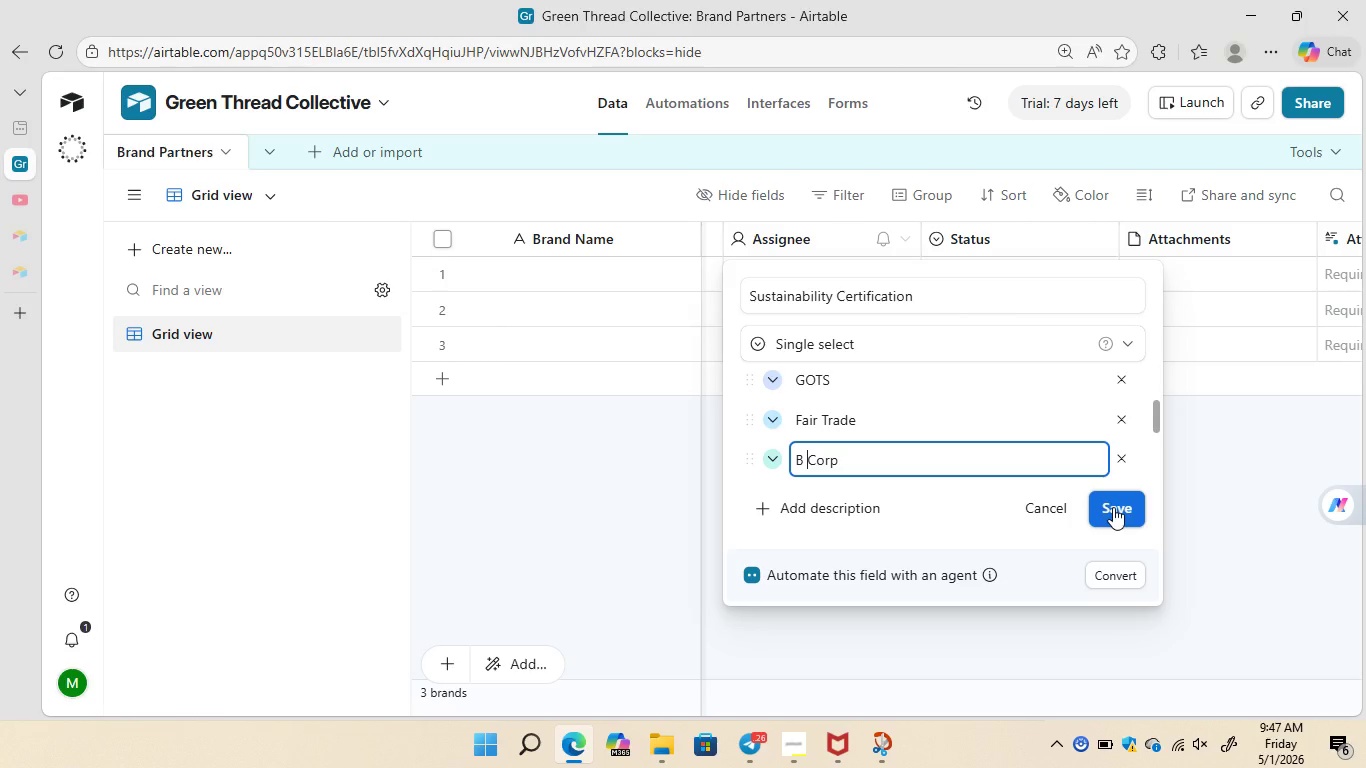 
wait(7.39)
 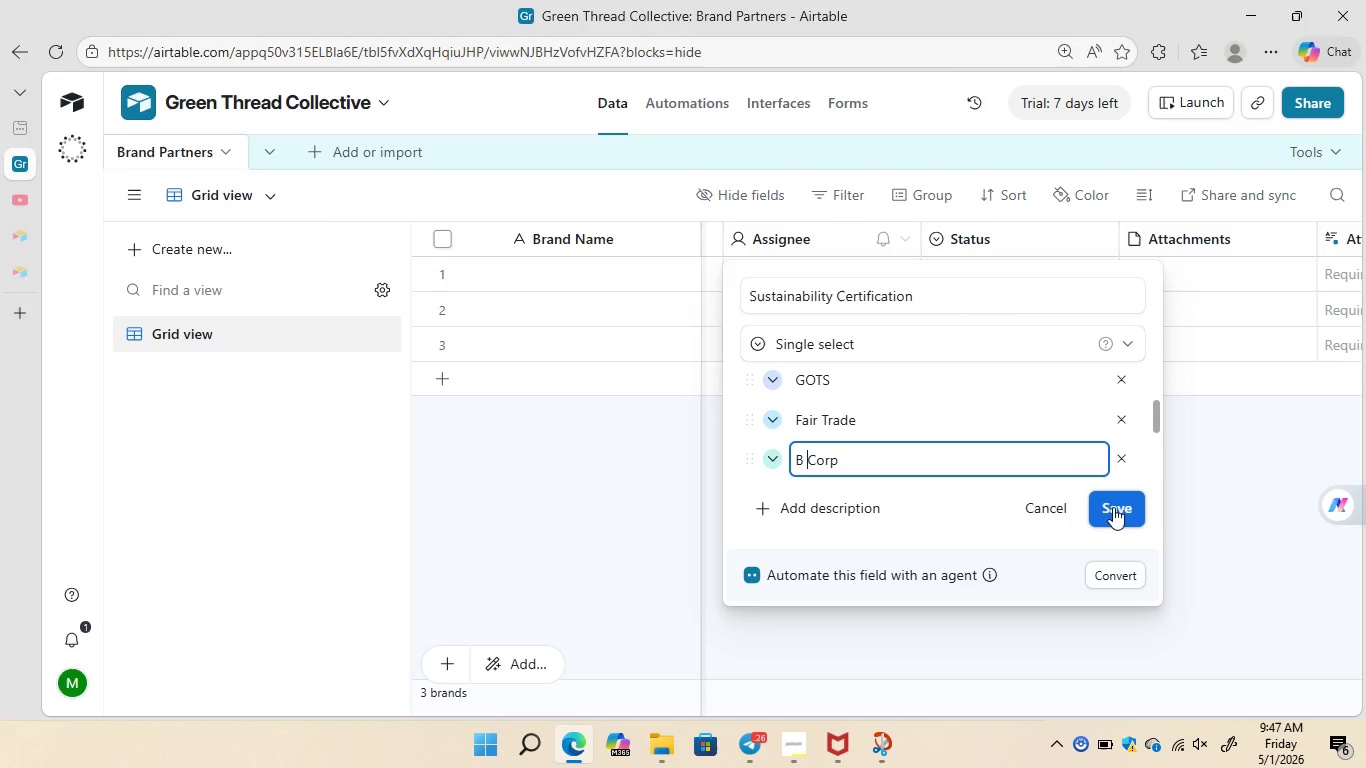 
left_click([1113, 507])
 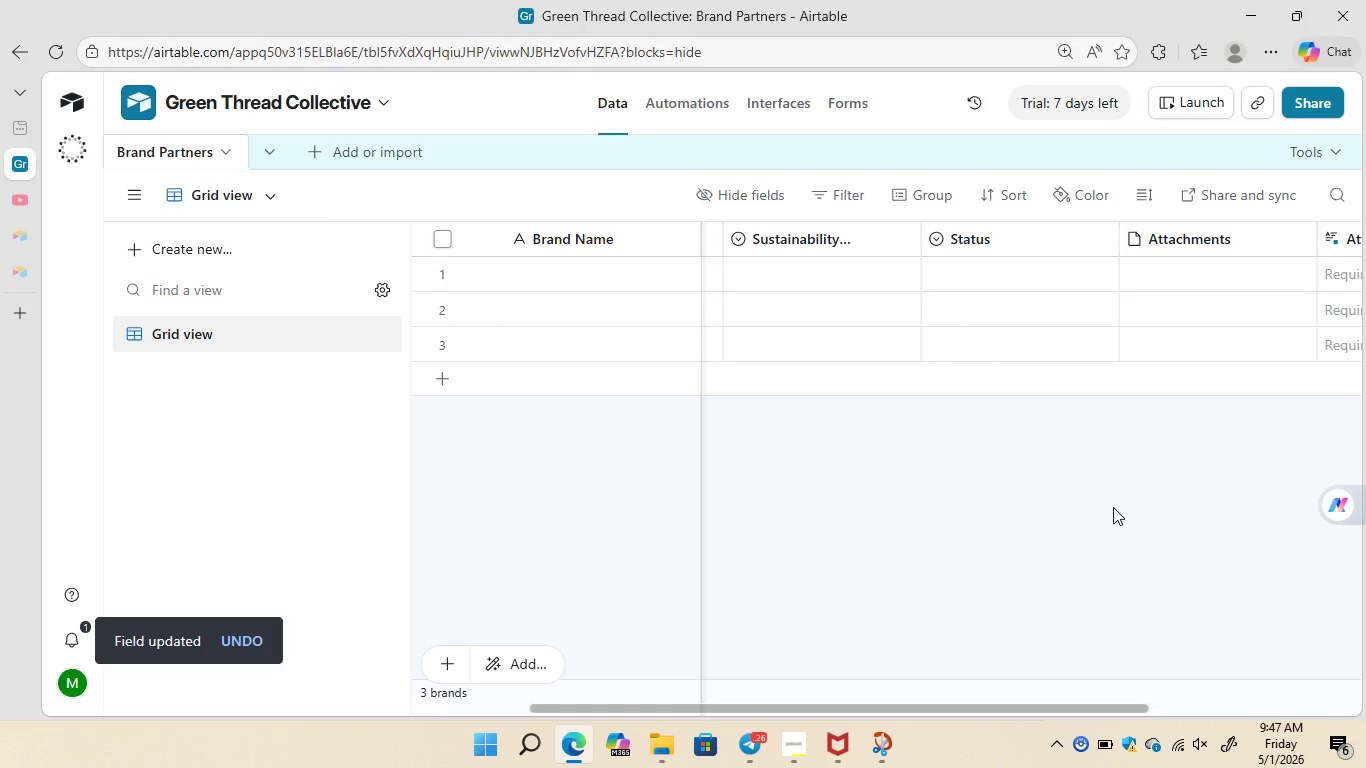 
wait(12.55)
 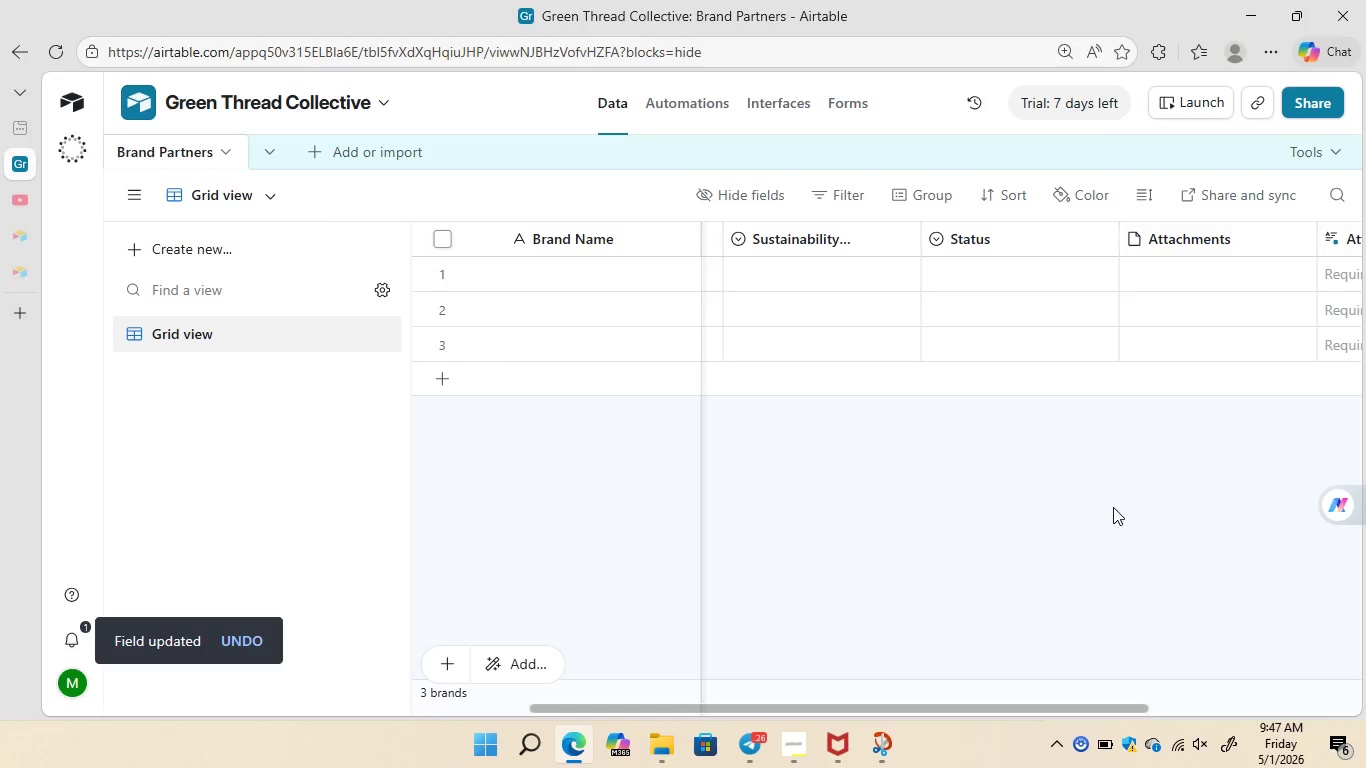 
right_click([975, 239])
 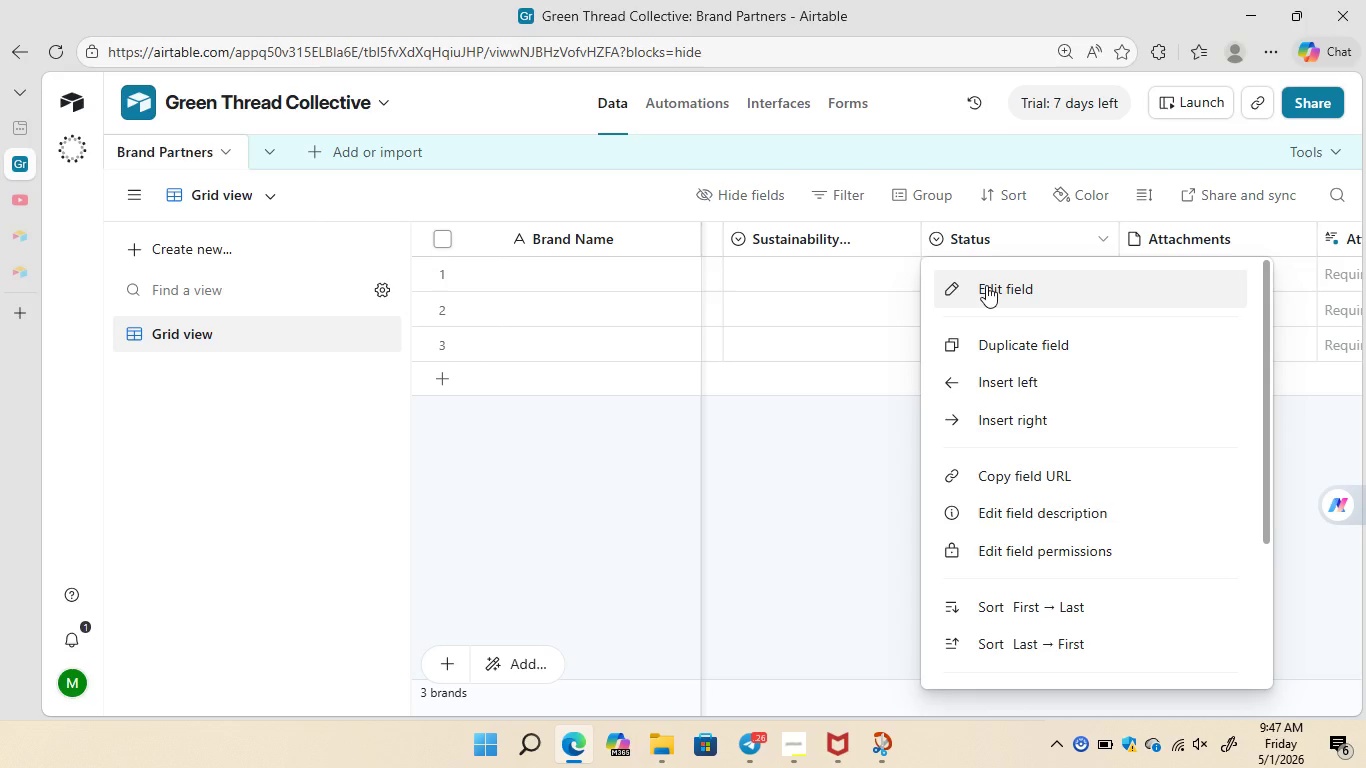 
left_click([986, 285])
 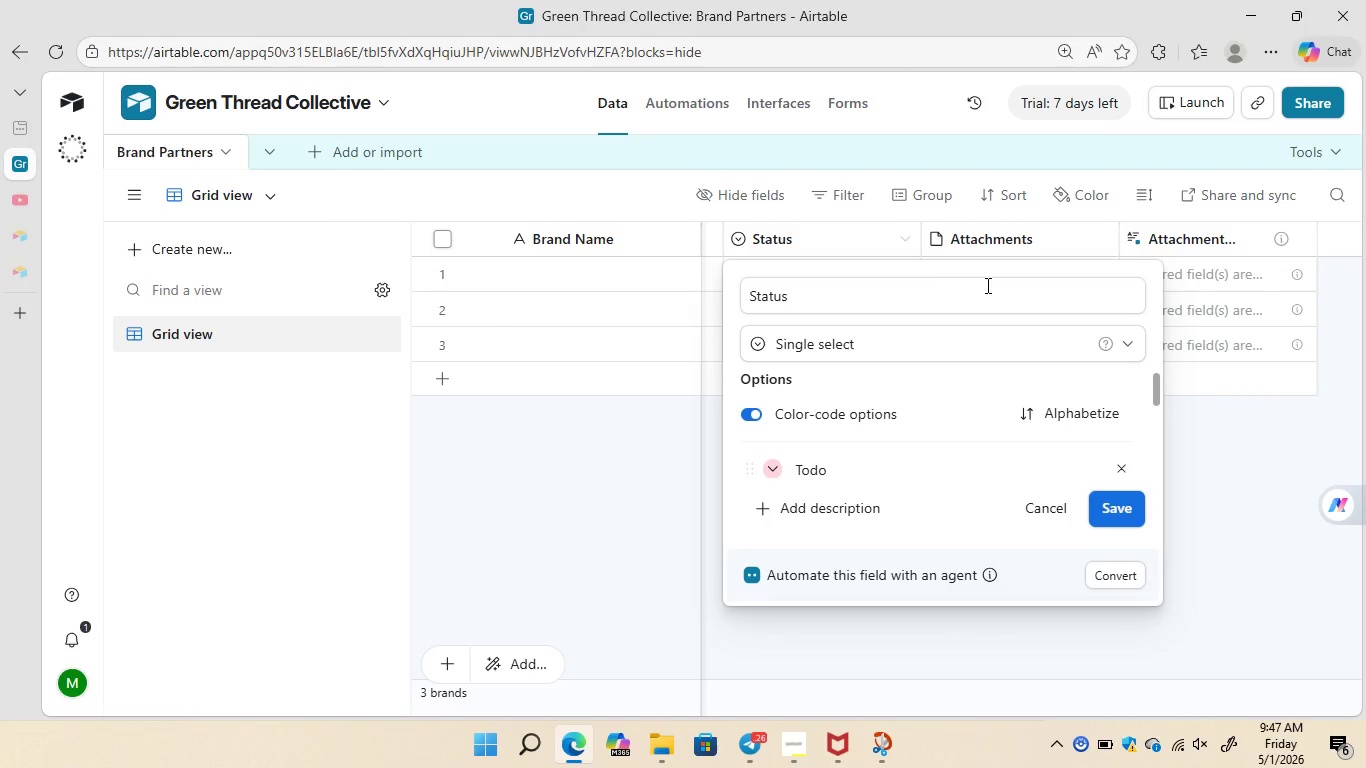 
left_click([986, 285])
 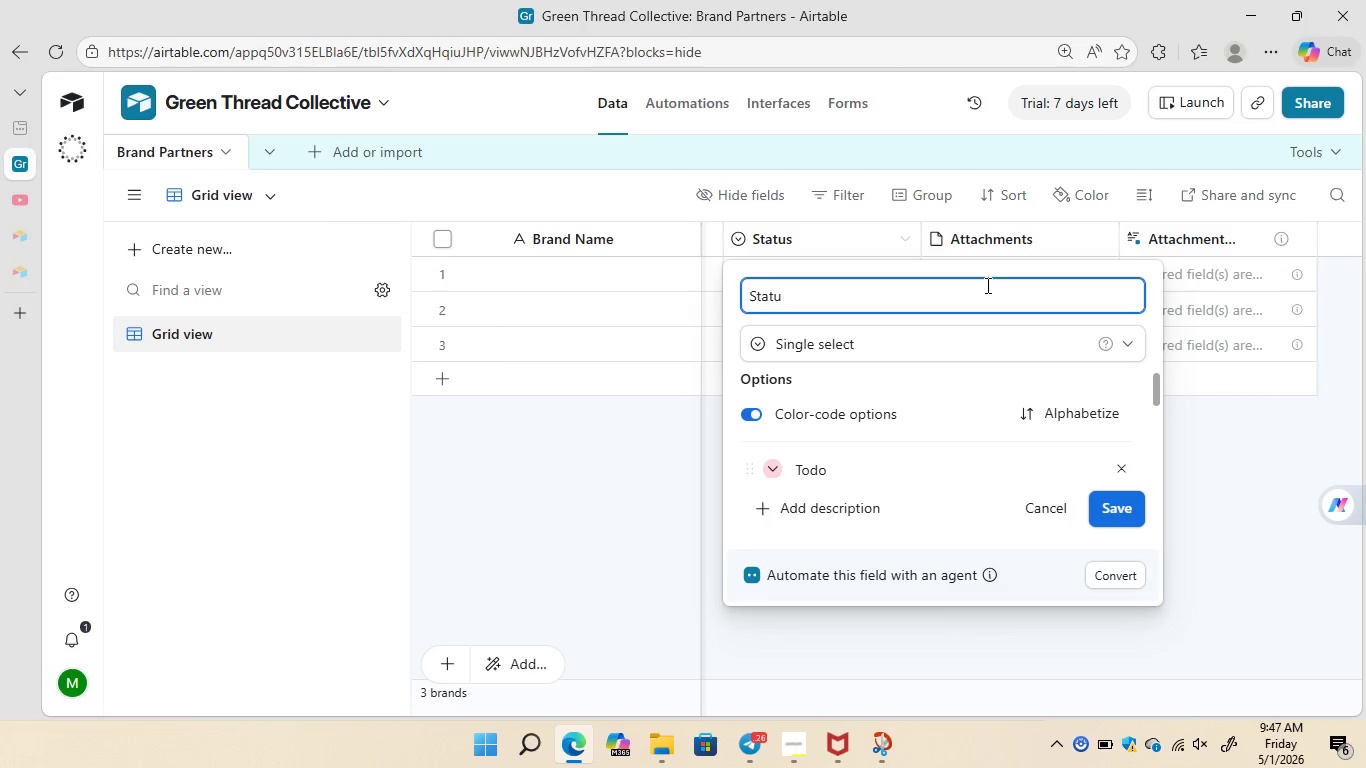 
hold_key(key=Backspace, duration=0.86)
 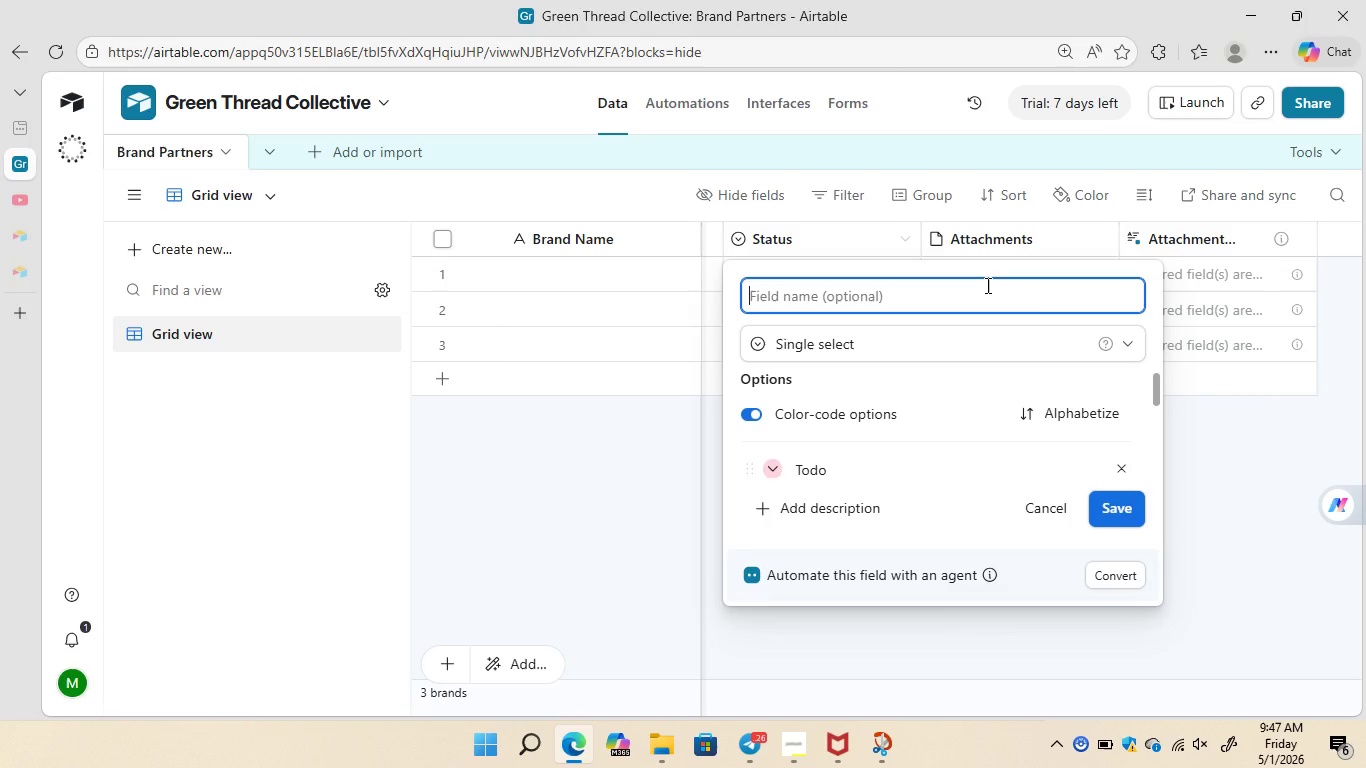 
type(Impact Report URL)
 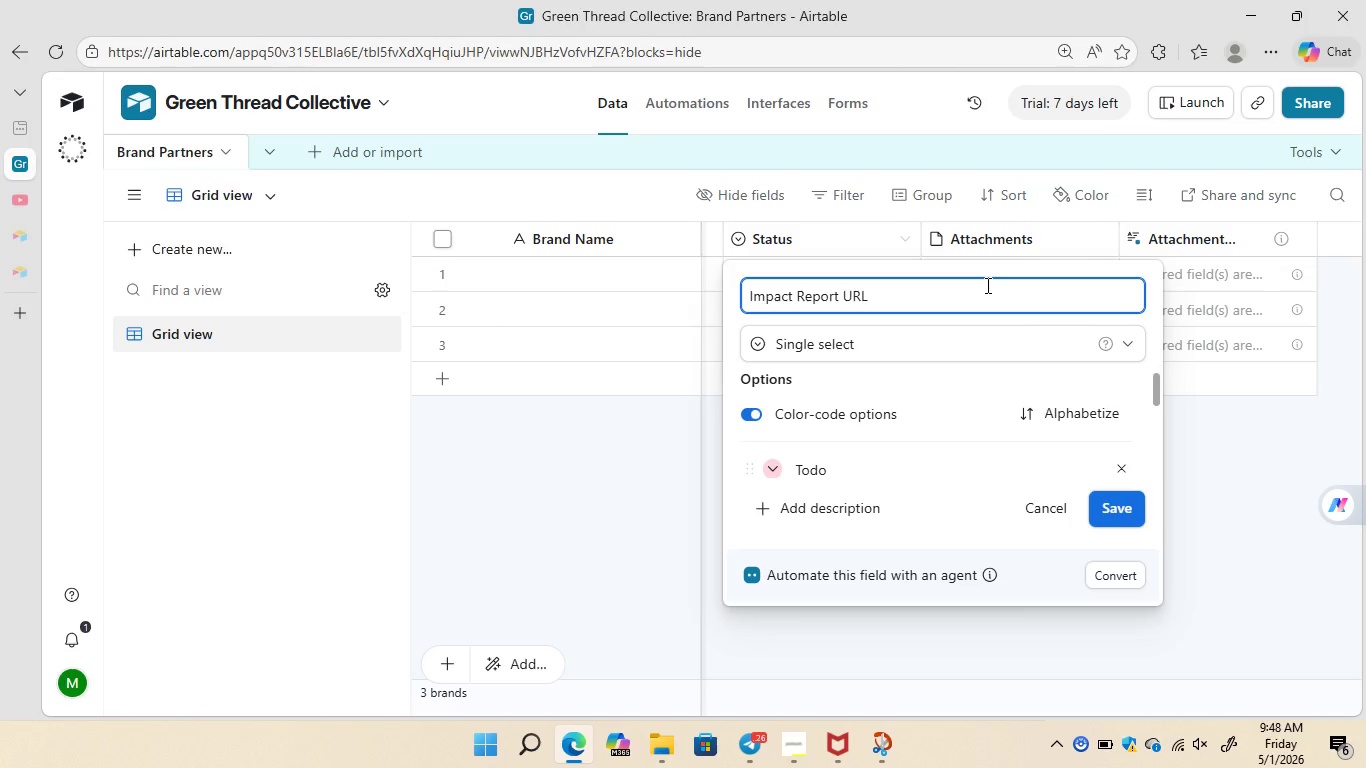 
left_click([889, 344])
 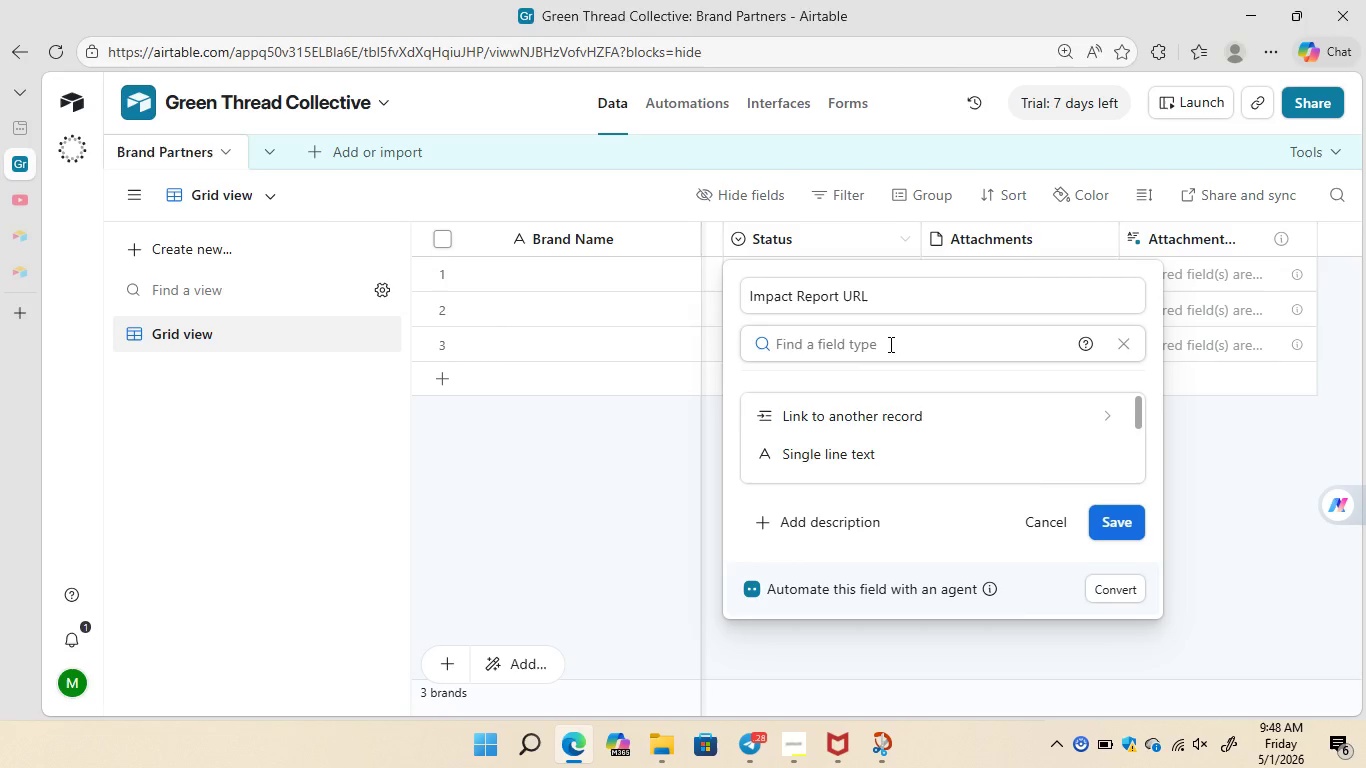 
type(url)
 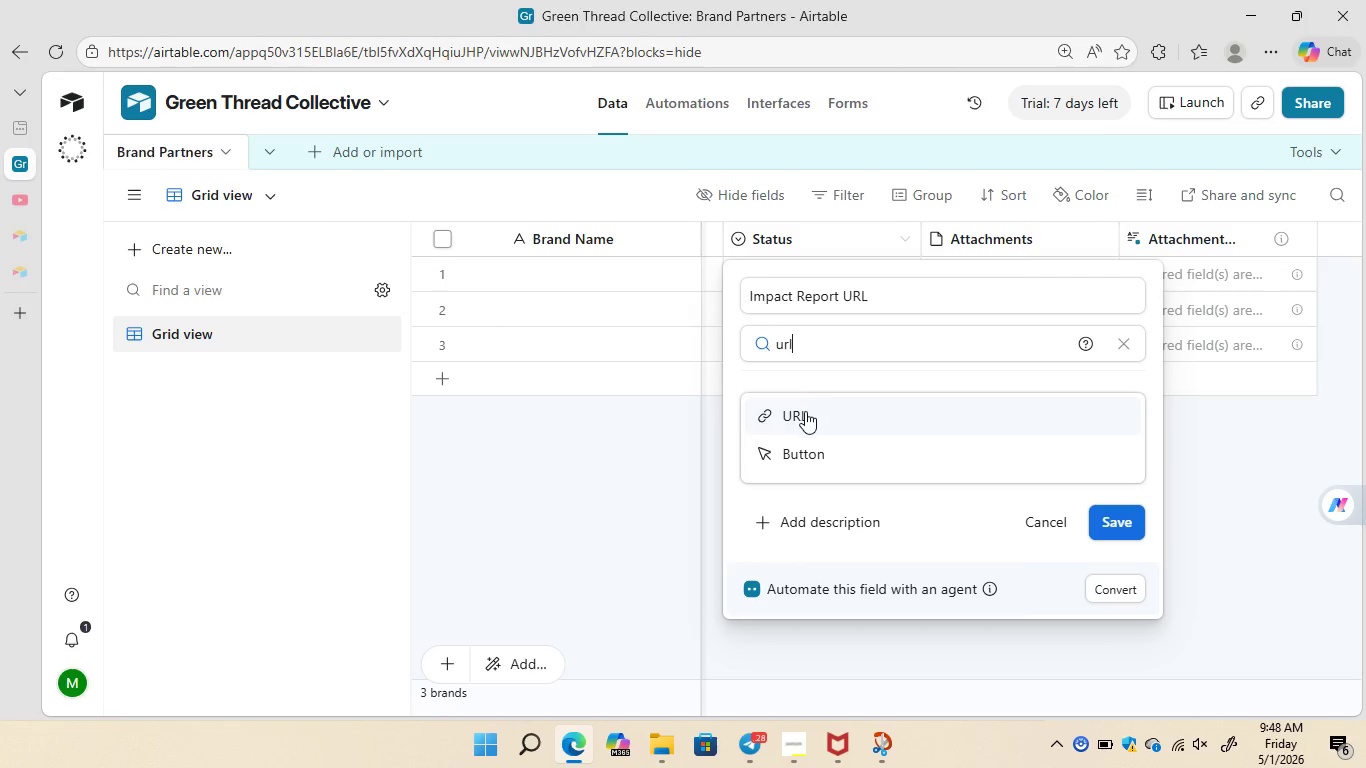 
left_click([804, 411])
 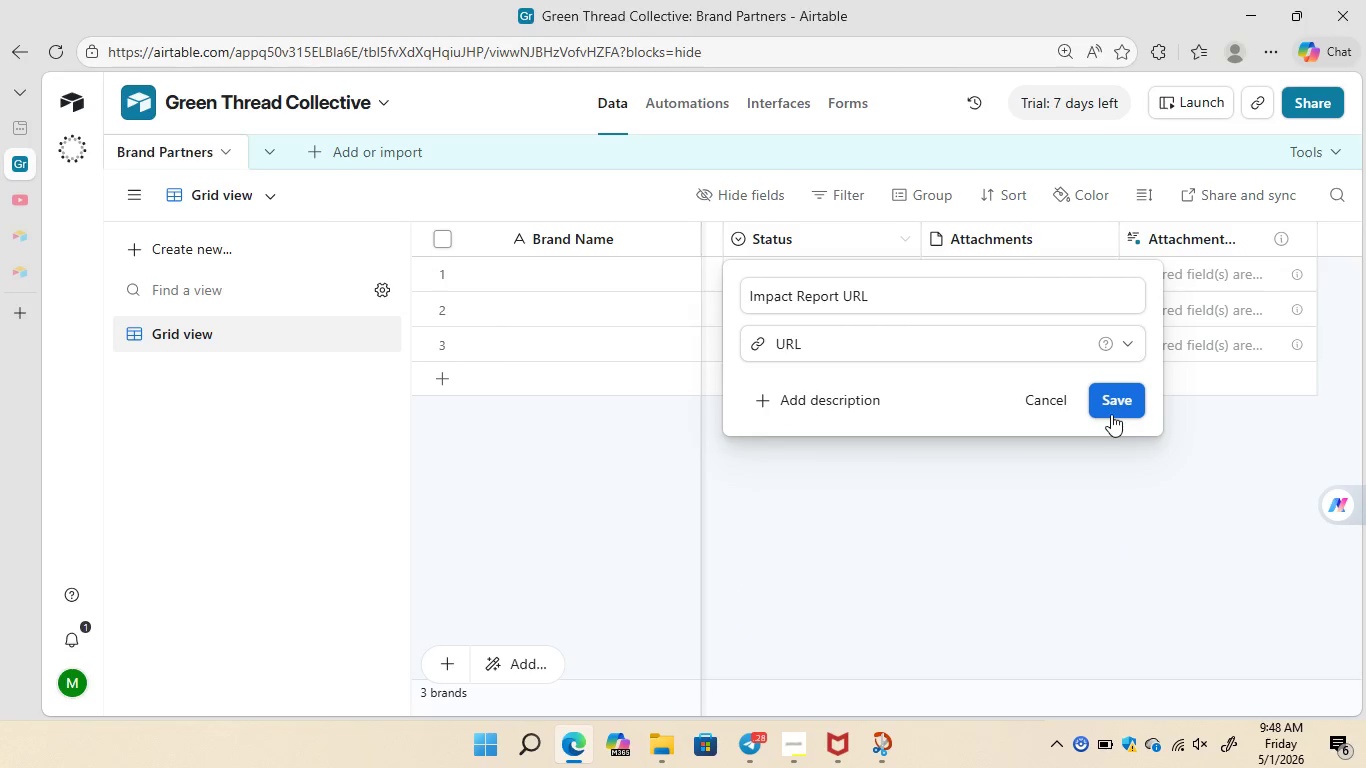 
left_click([1115, 402])
 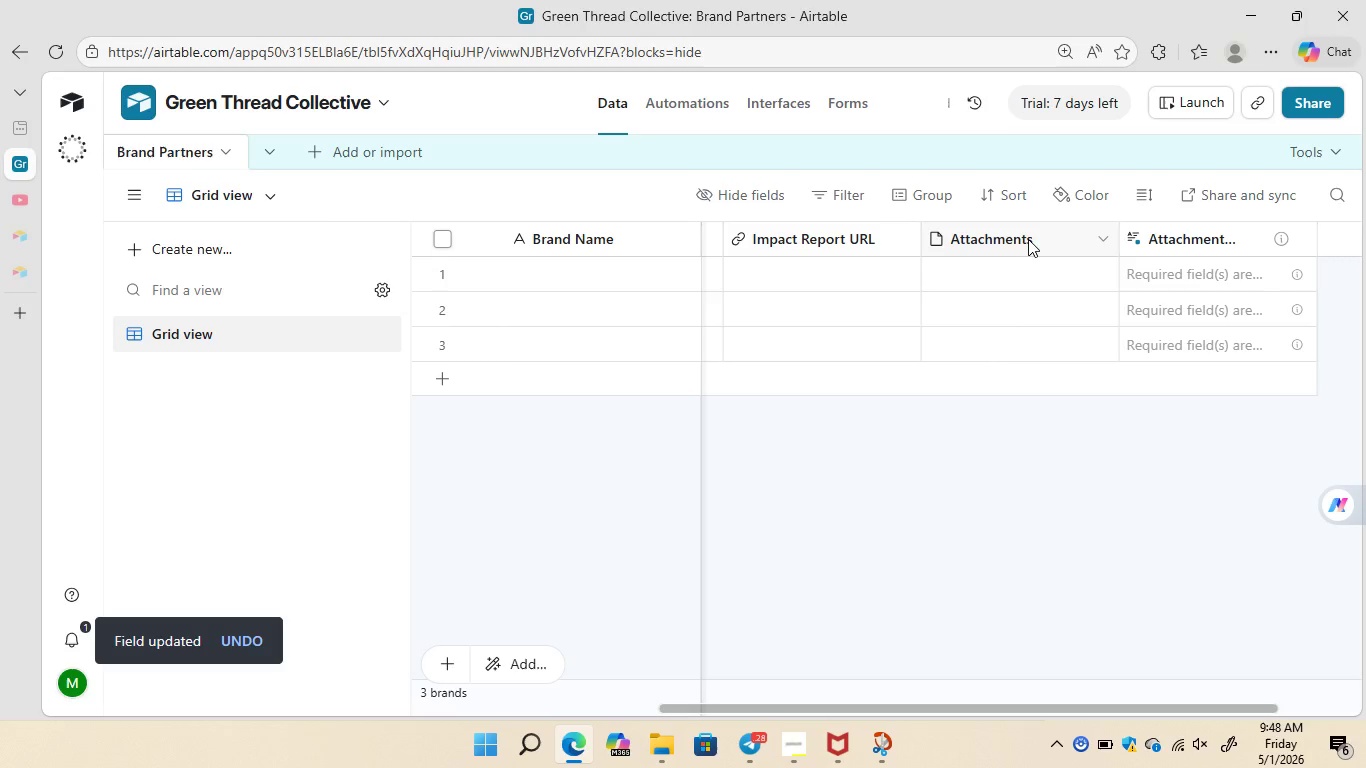 
right_click([1036, 239])
 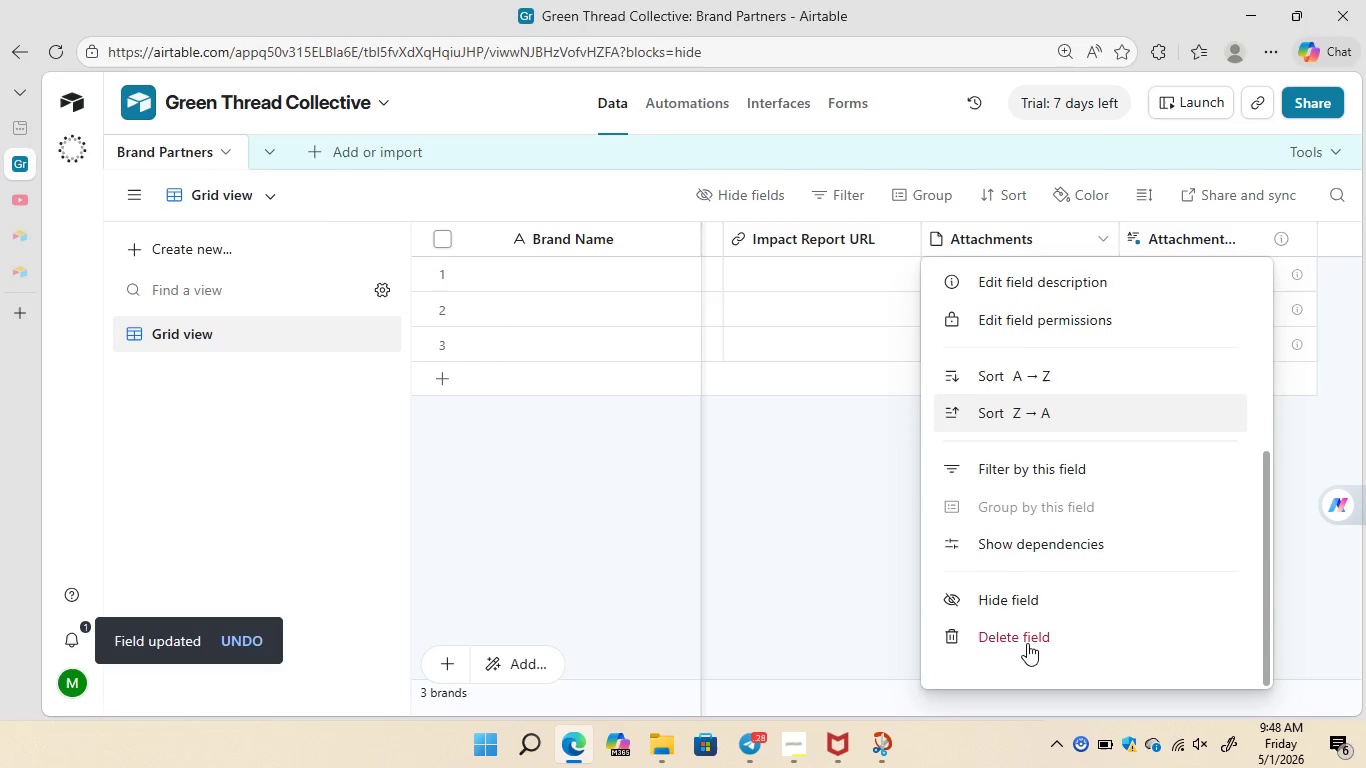 
left_click([996, 654])
 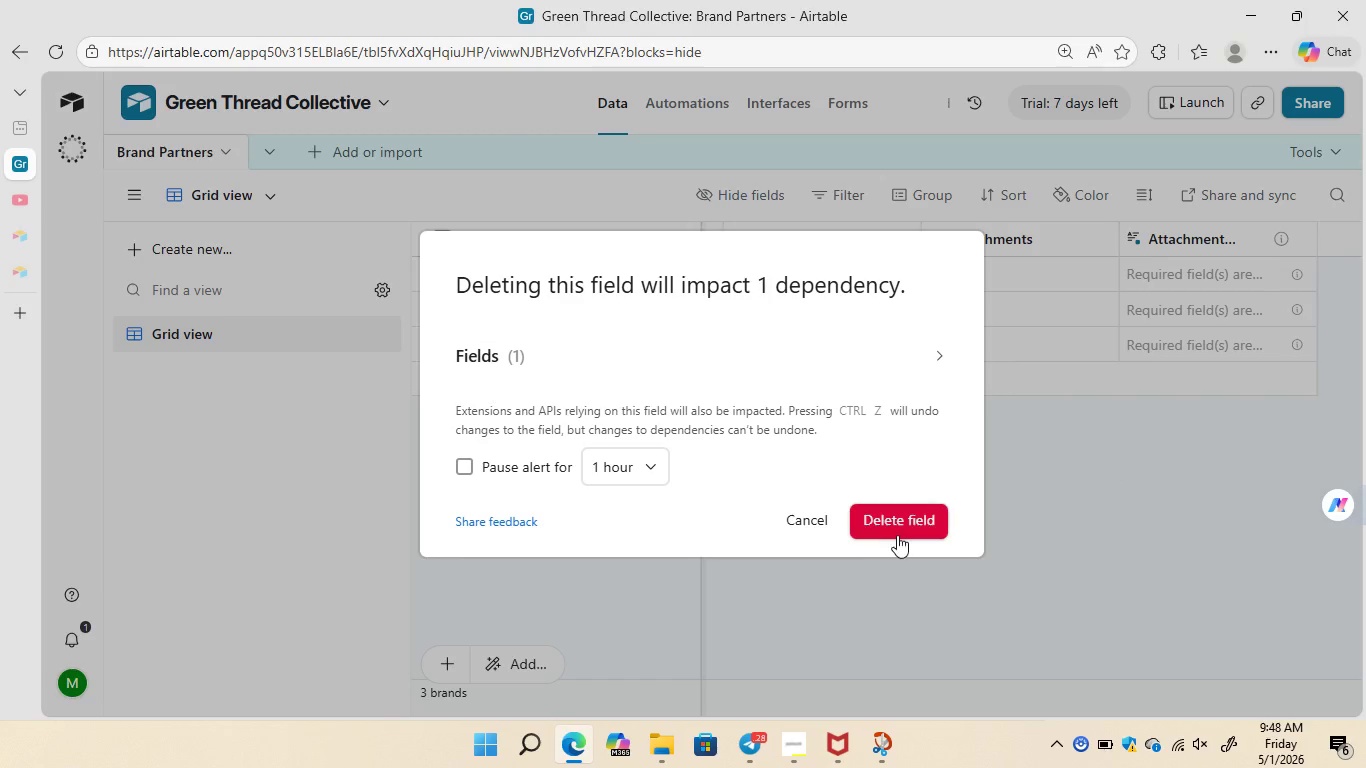 
left_click([903, 528])
 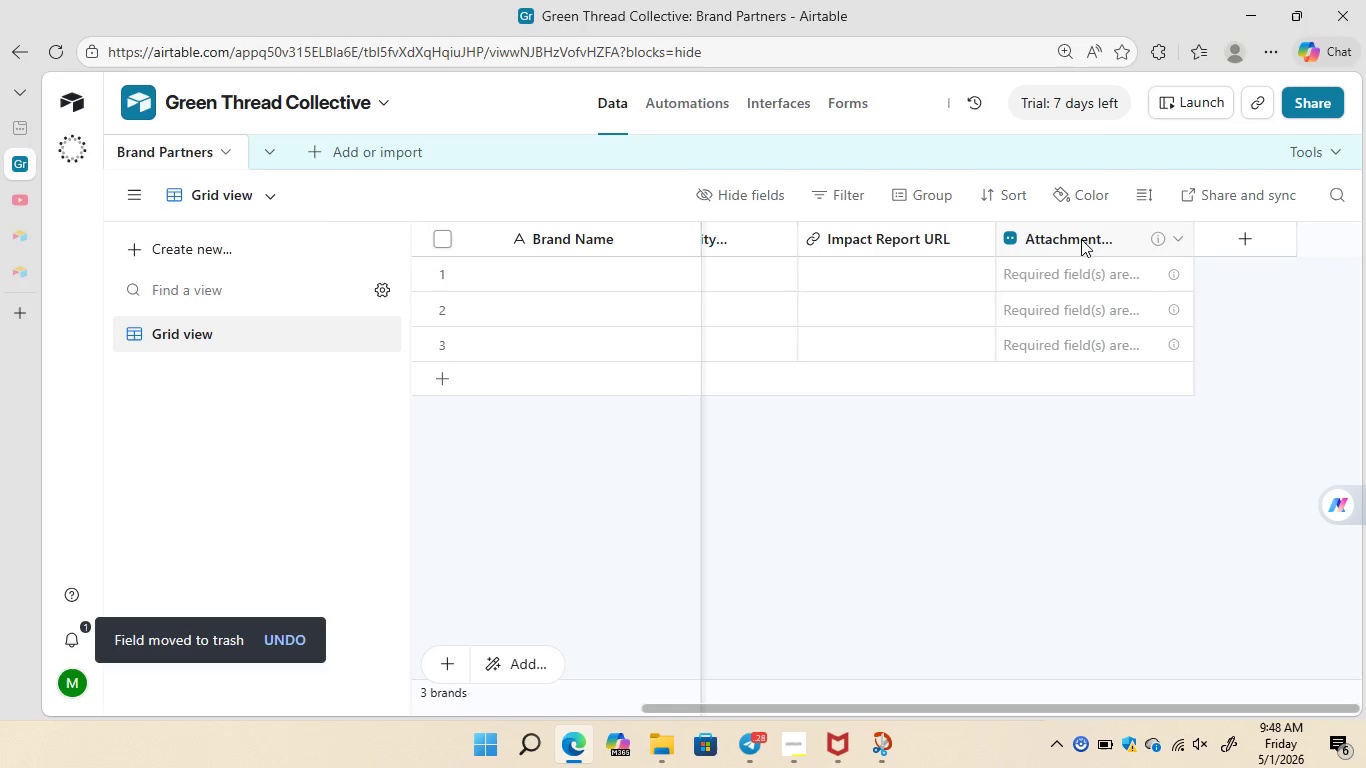 
right_click([1081, 237])
 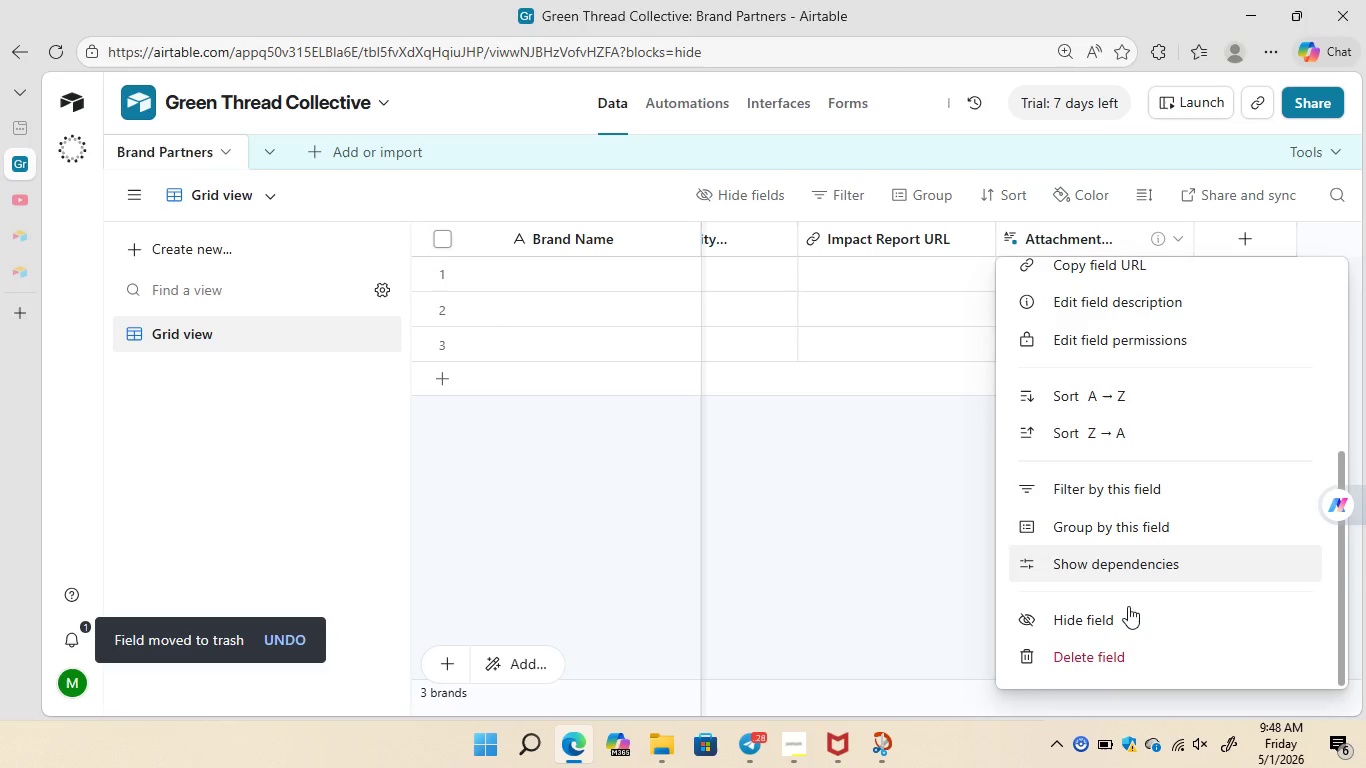 
left_click([1086, 648])
 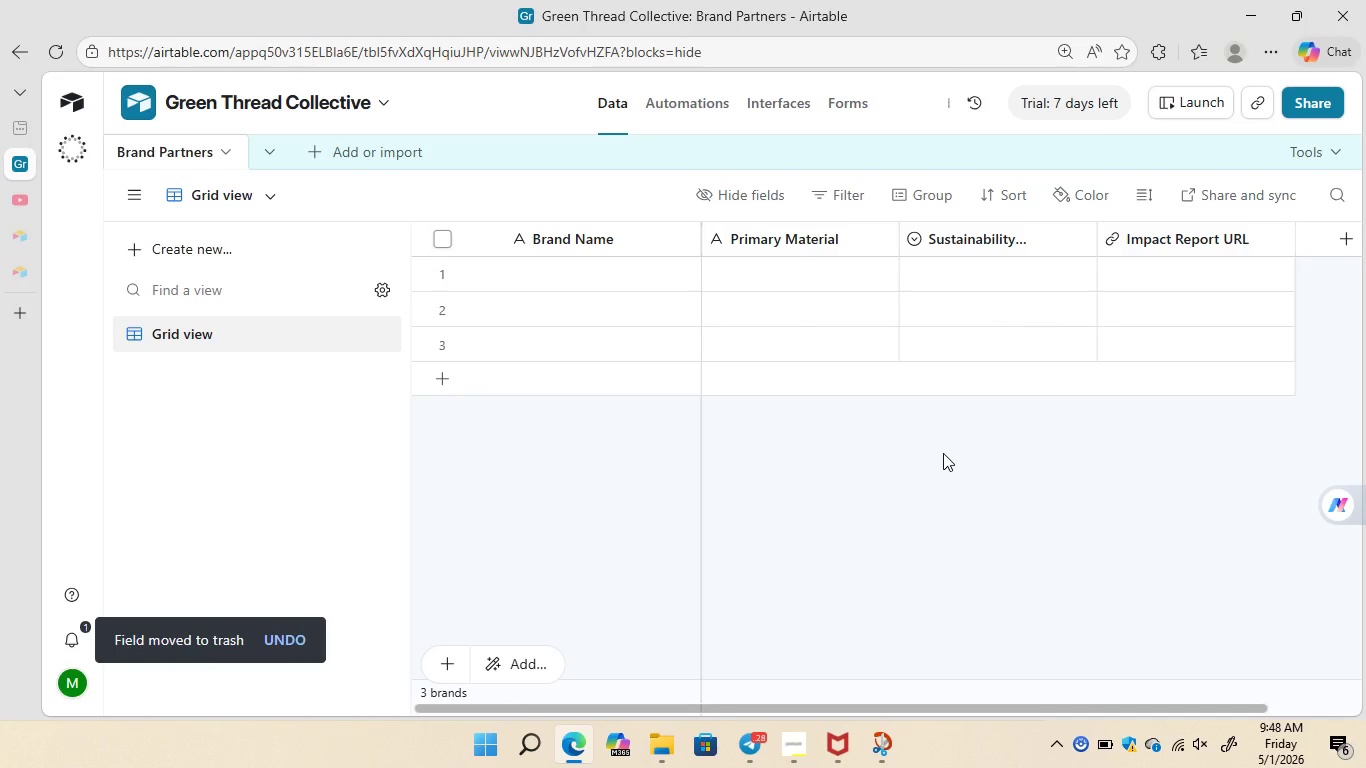 
wait(10.23)
 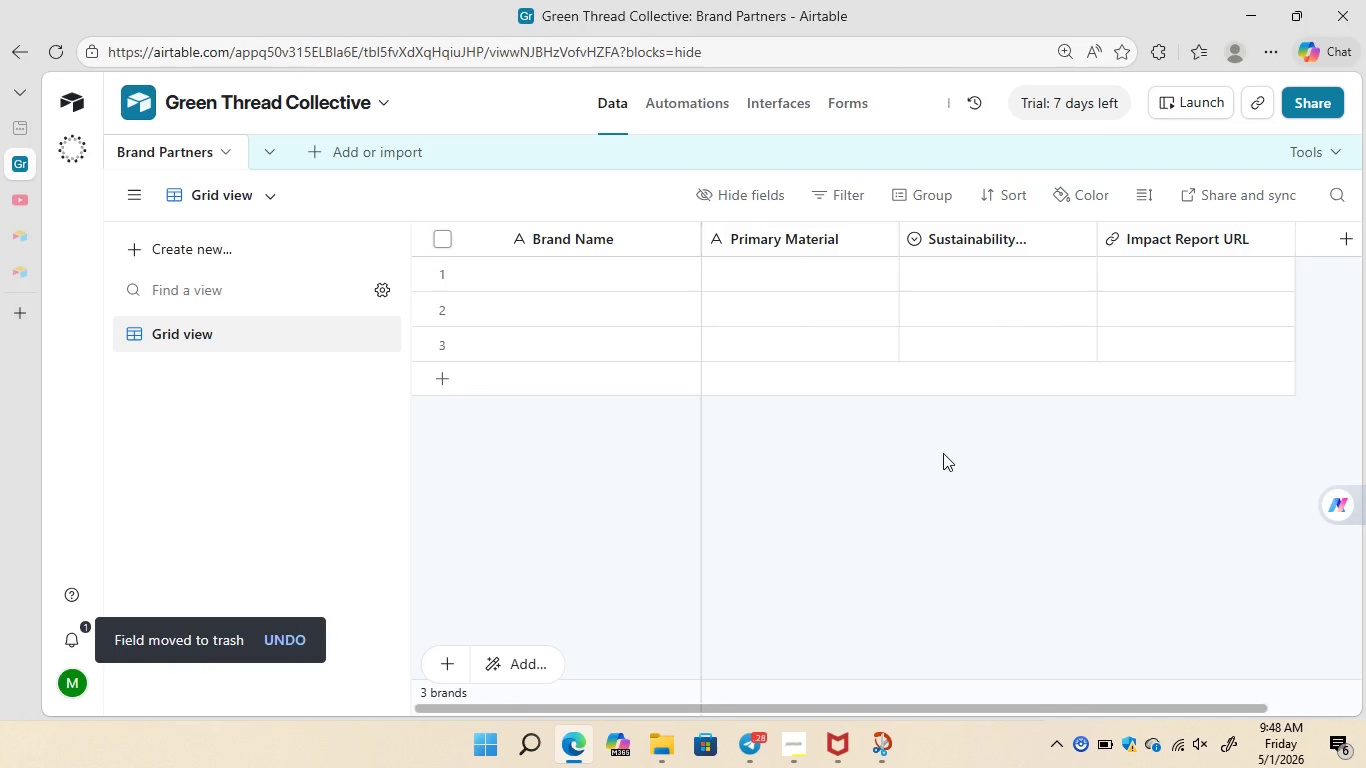 
left_click([308, 153])
 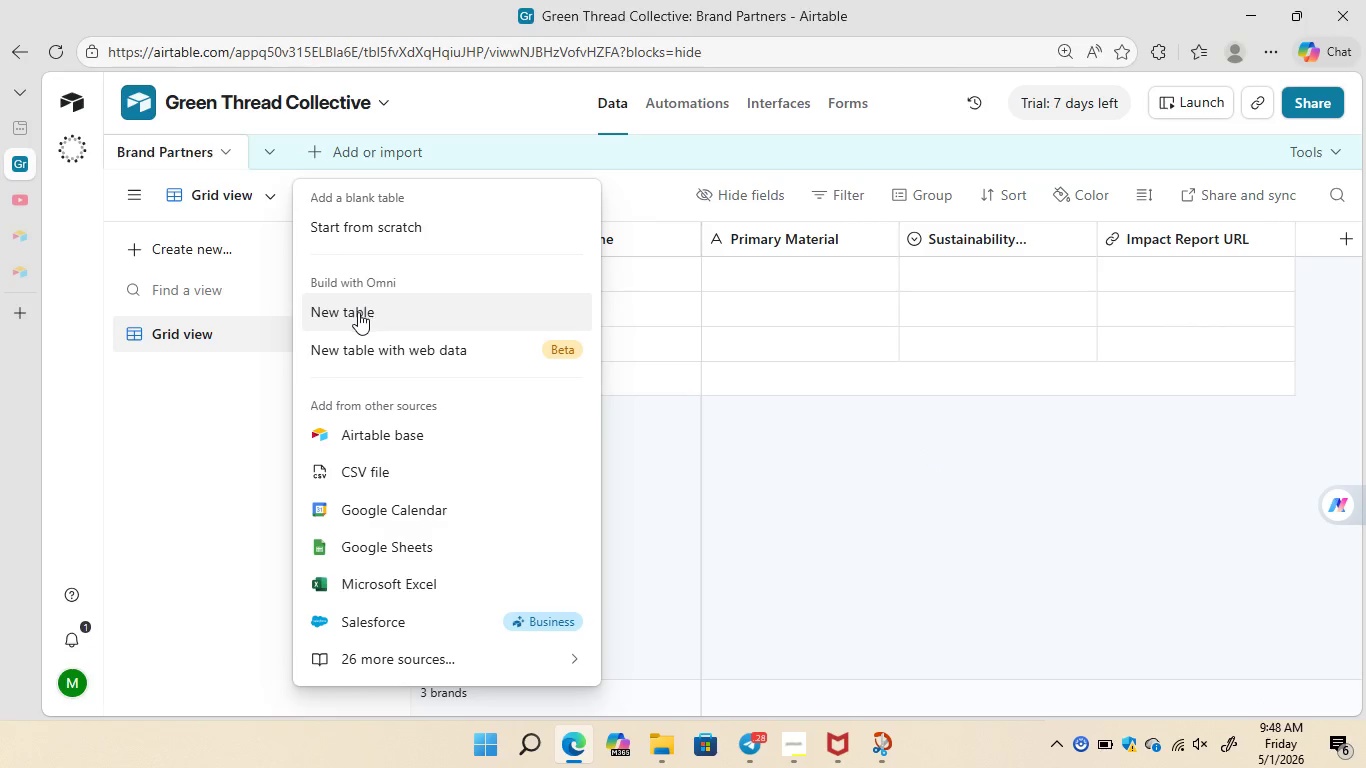 
left_click([358, 312])
 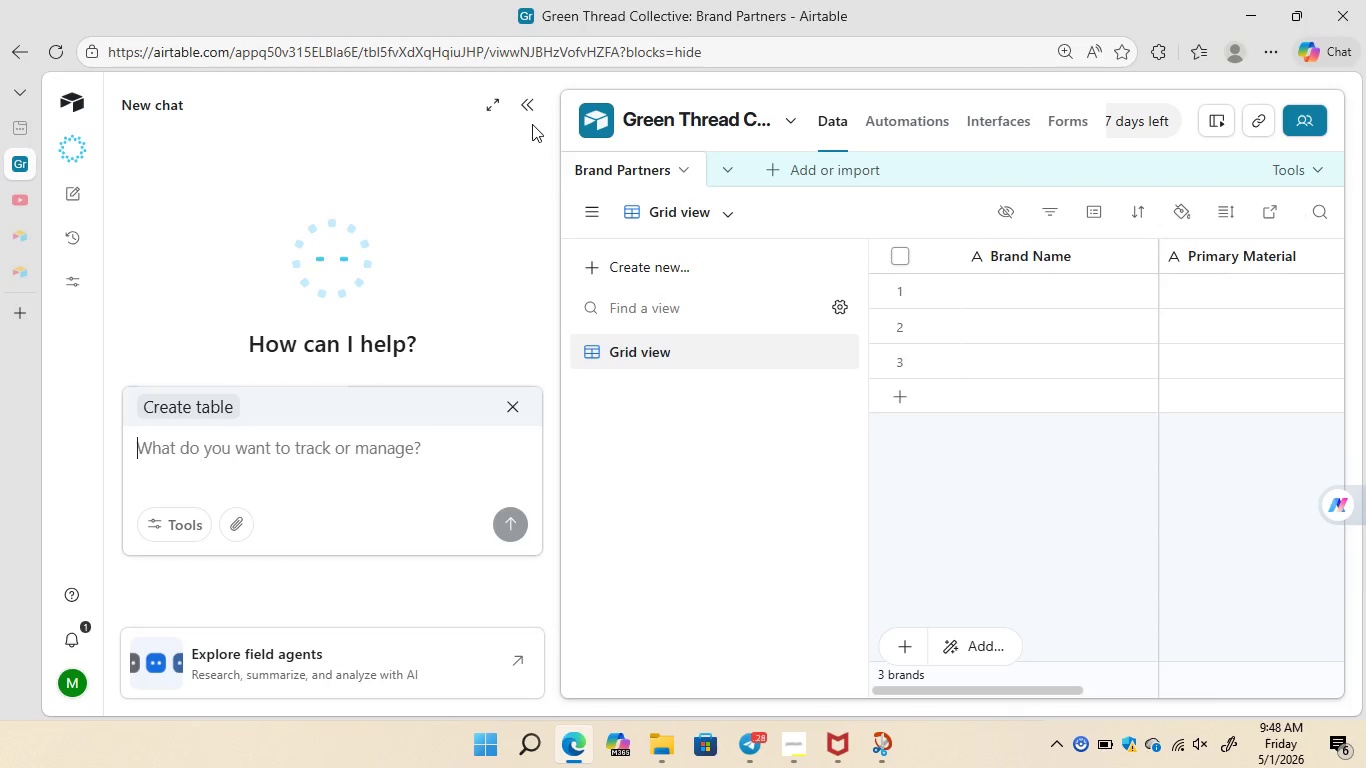 
wait(5.5)
 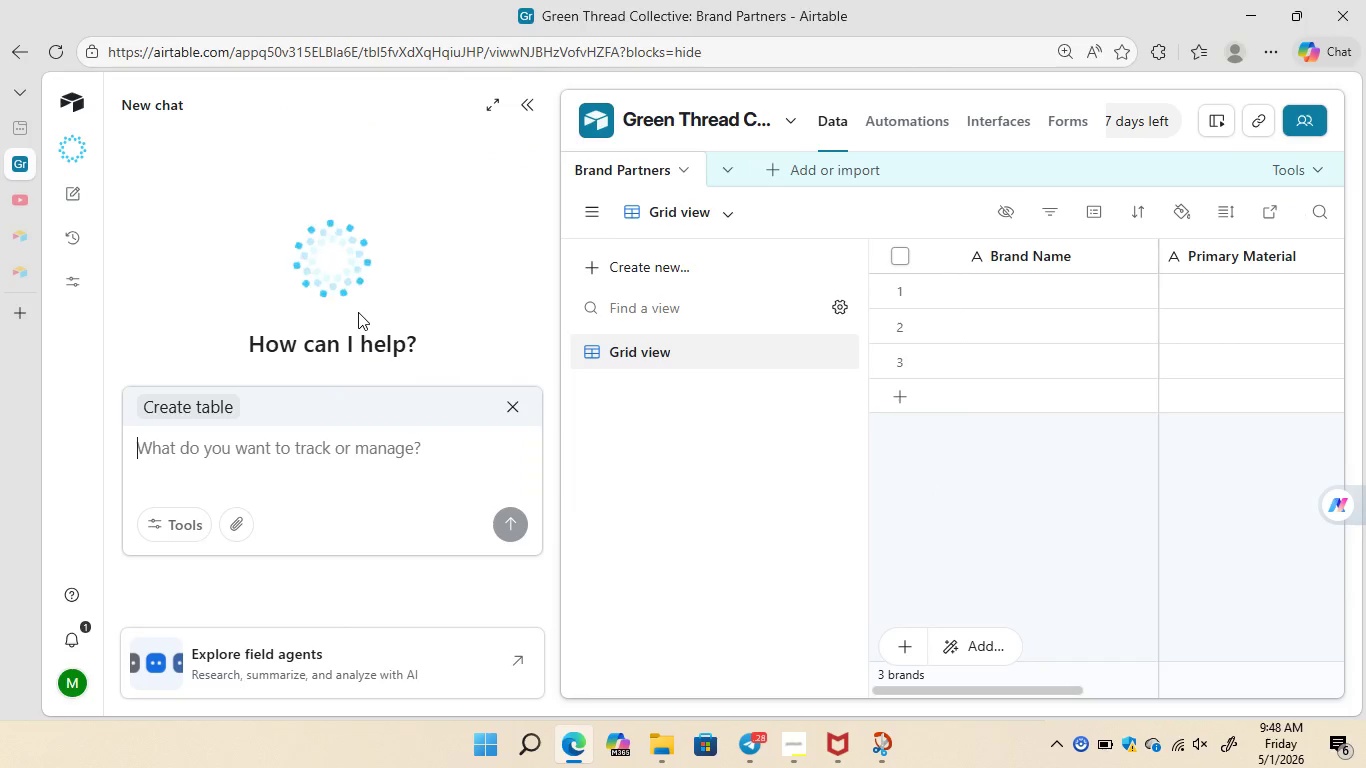 
left_click([524, 111])
 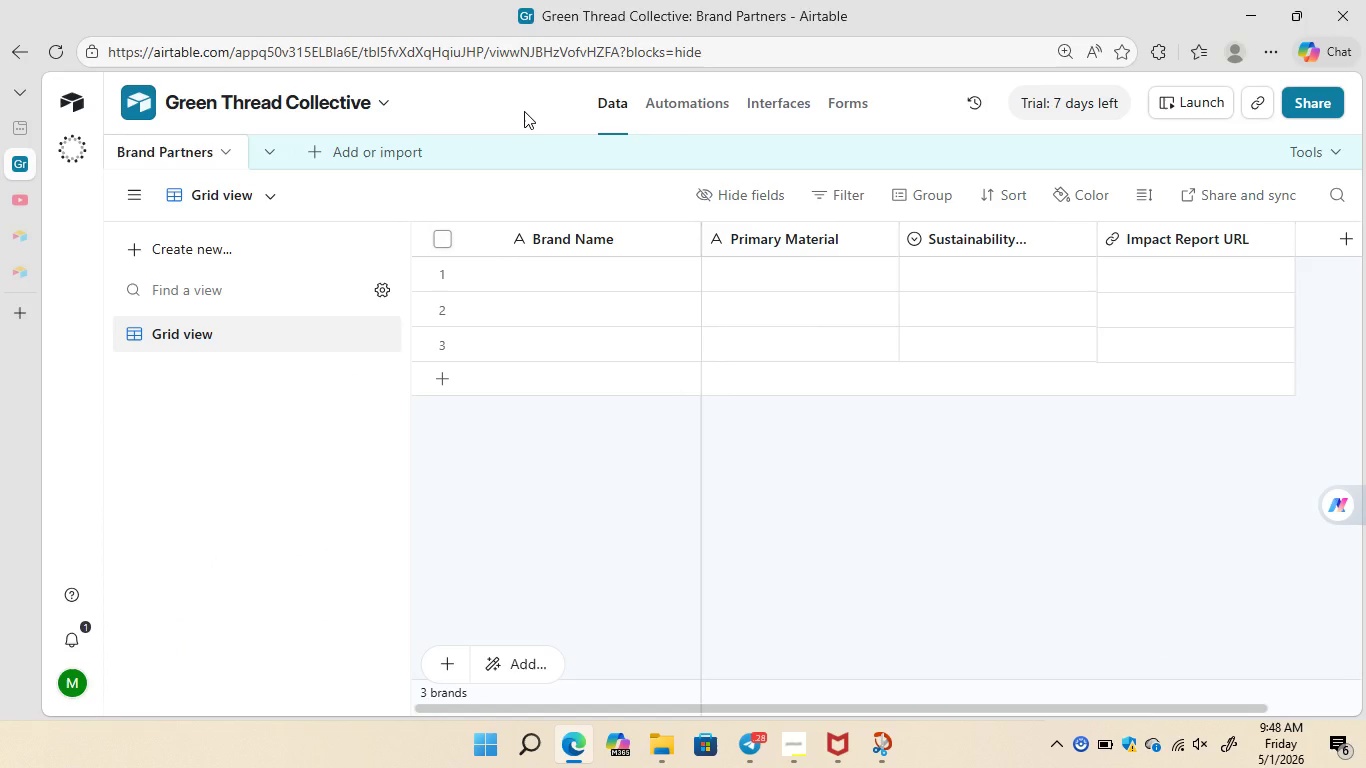 
wait(13.77)
 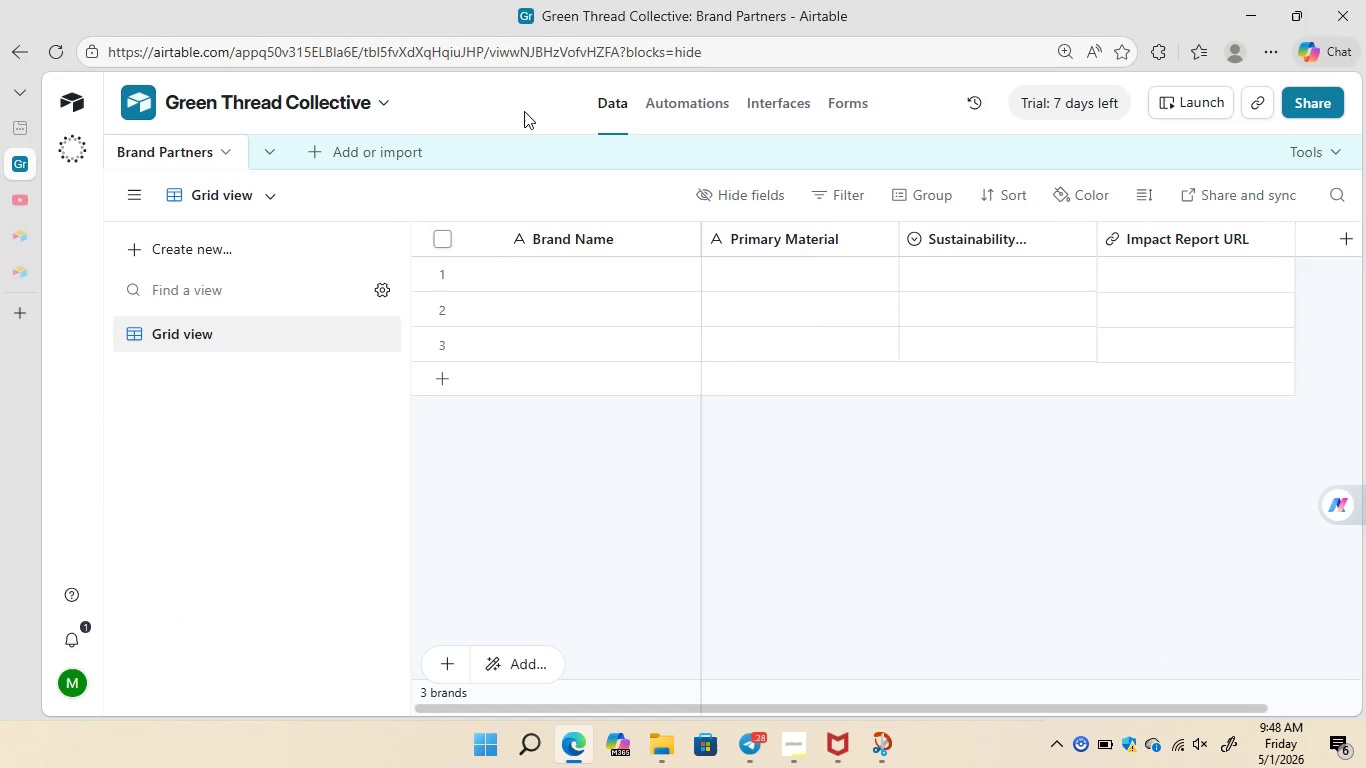 
left_click([307, 153])
 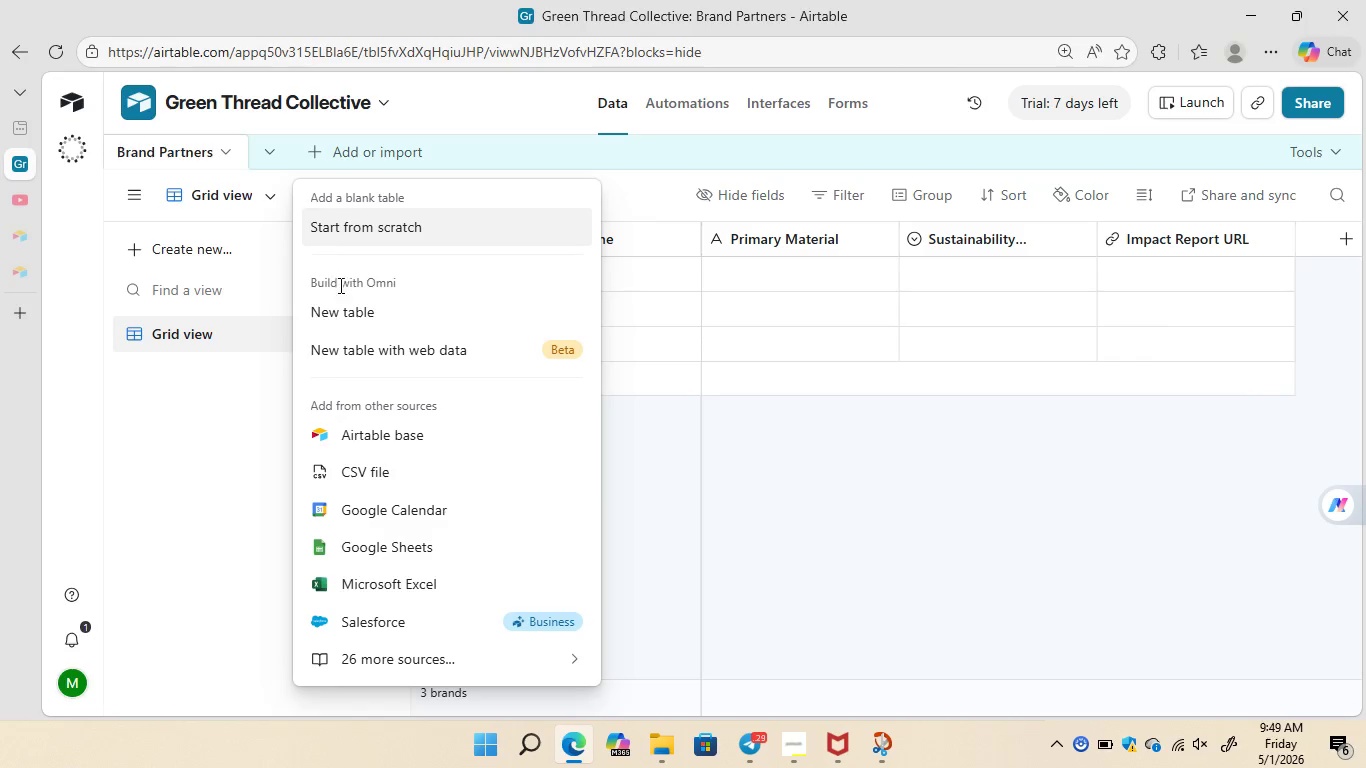 
left_click([339, 305])
 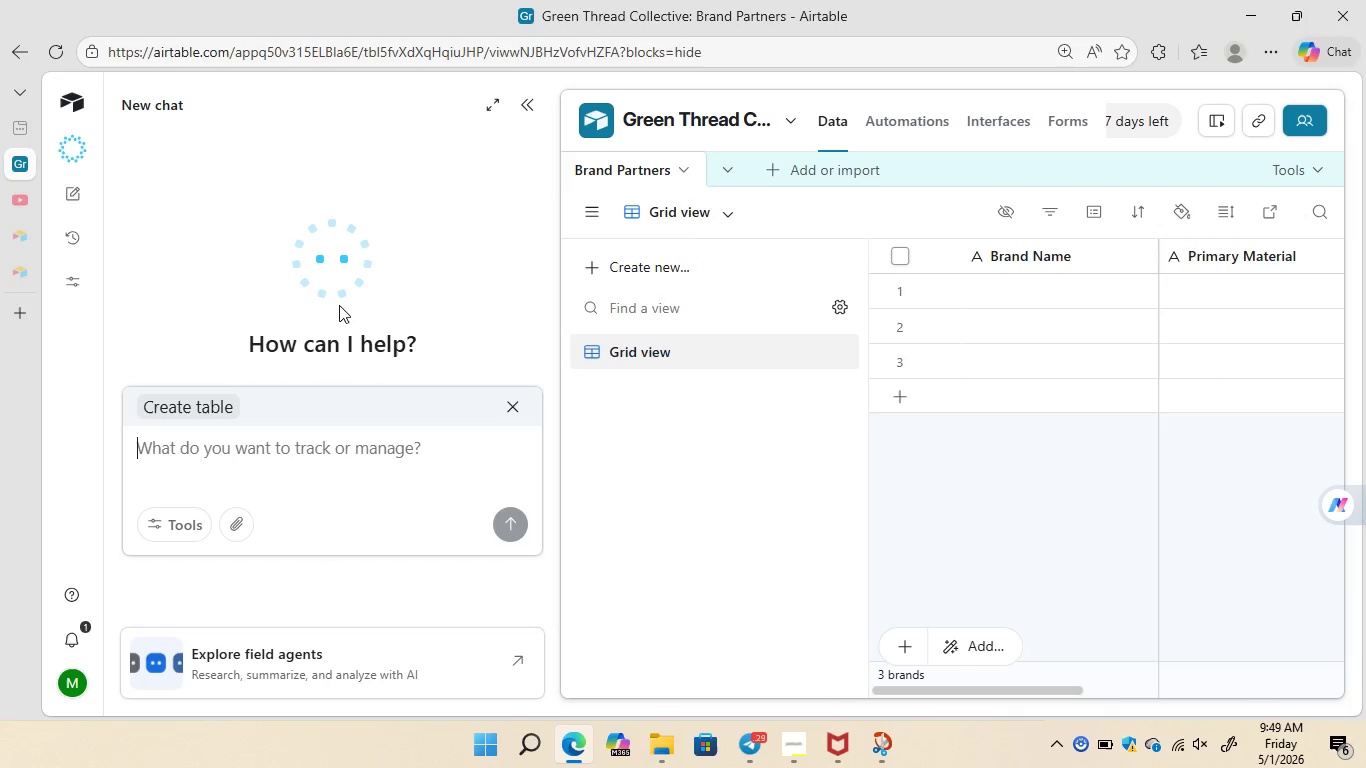 
wait(10.16)
 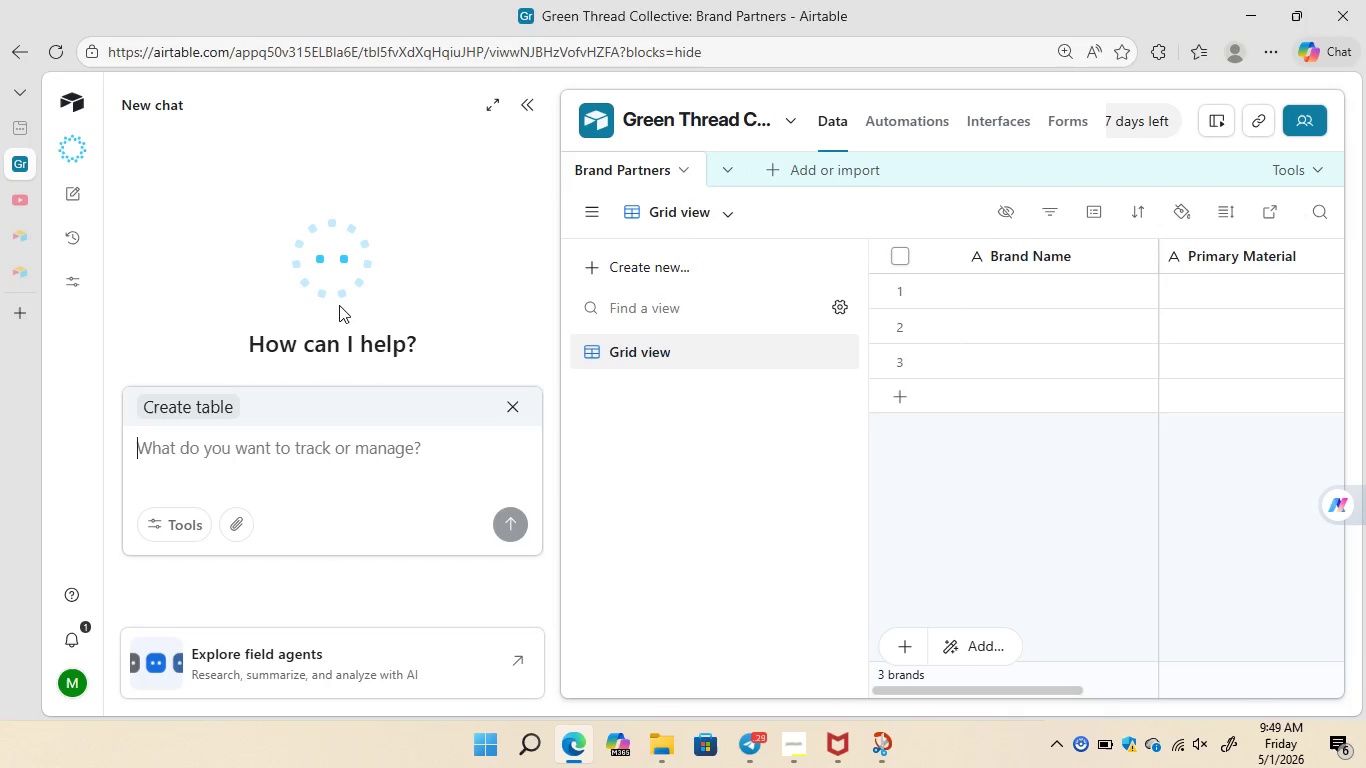 
left_click([513, 409])
 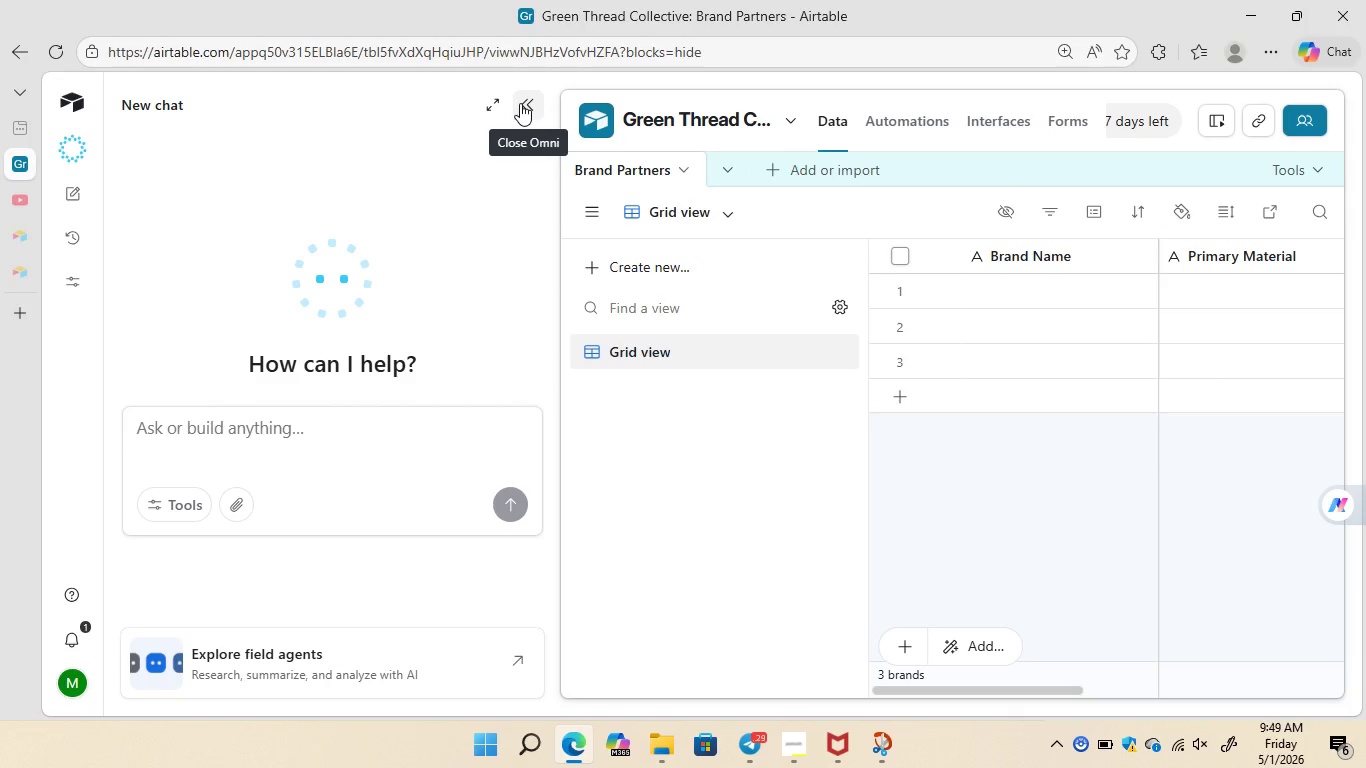 
left_click([520, 103])
 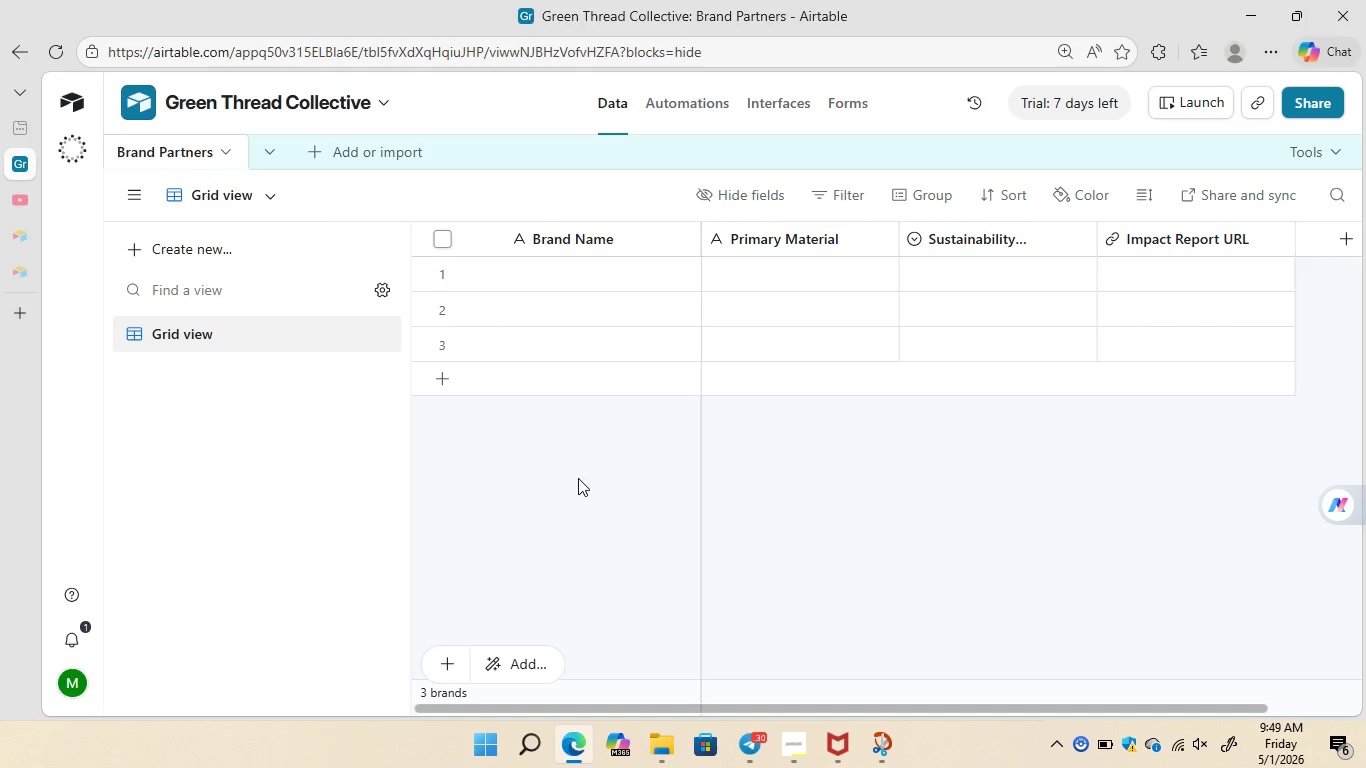 
wait(24.28)
 